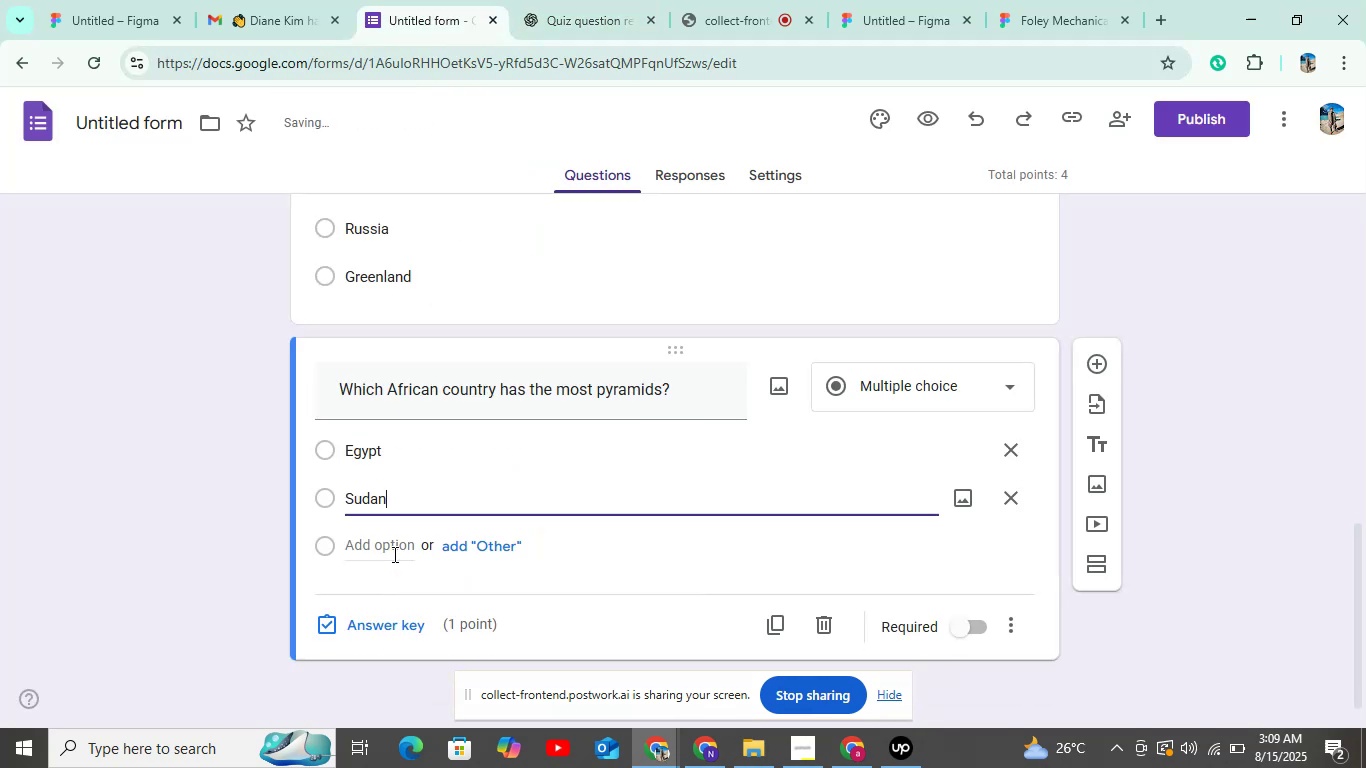 
left_click([392, 539])
 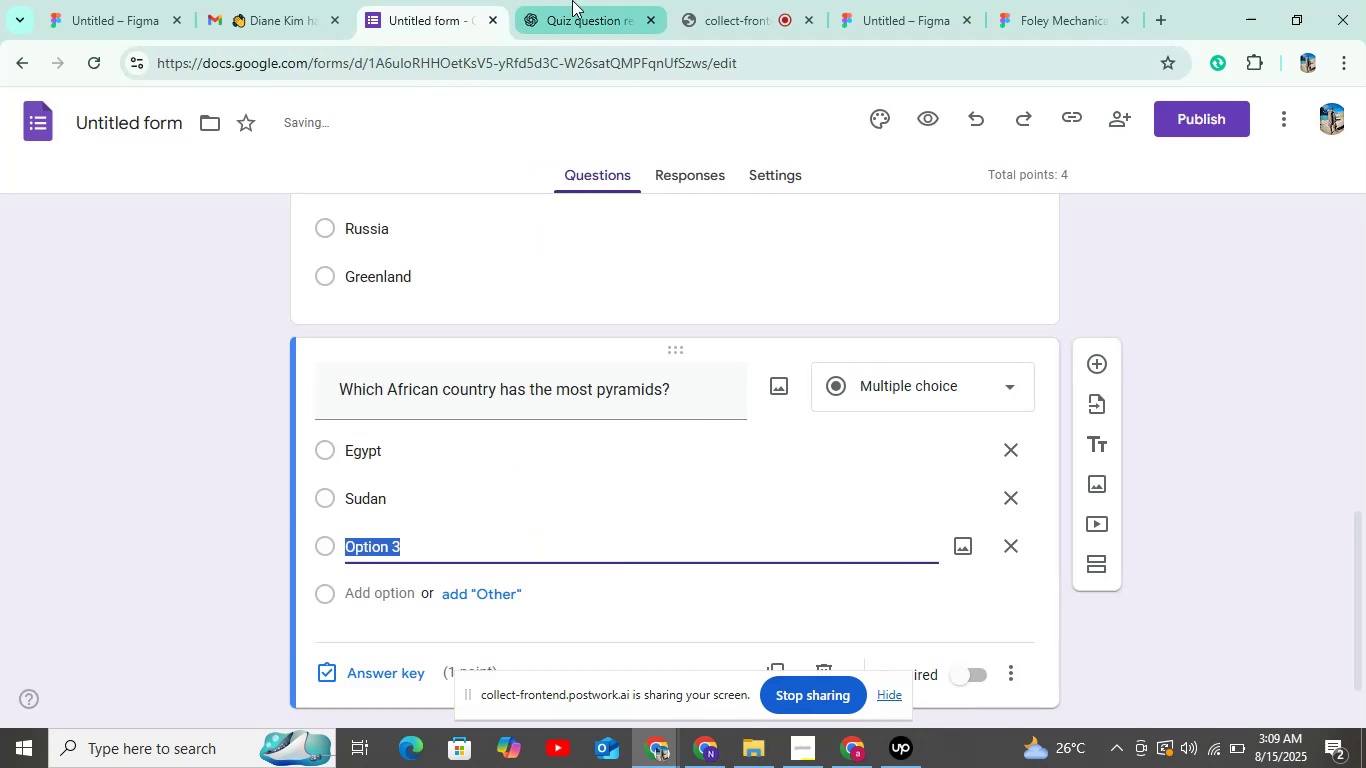 
left_click([581, 0])
 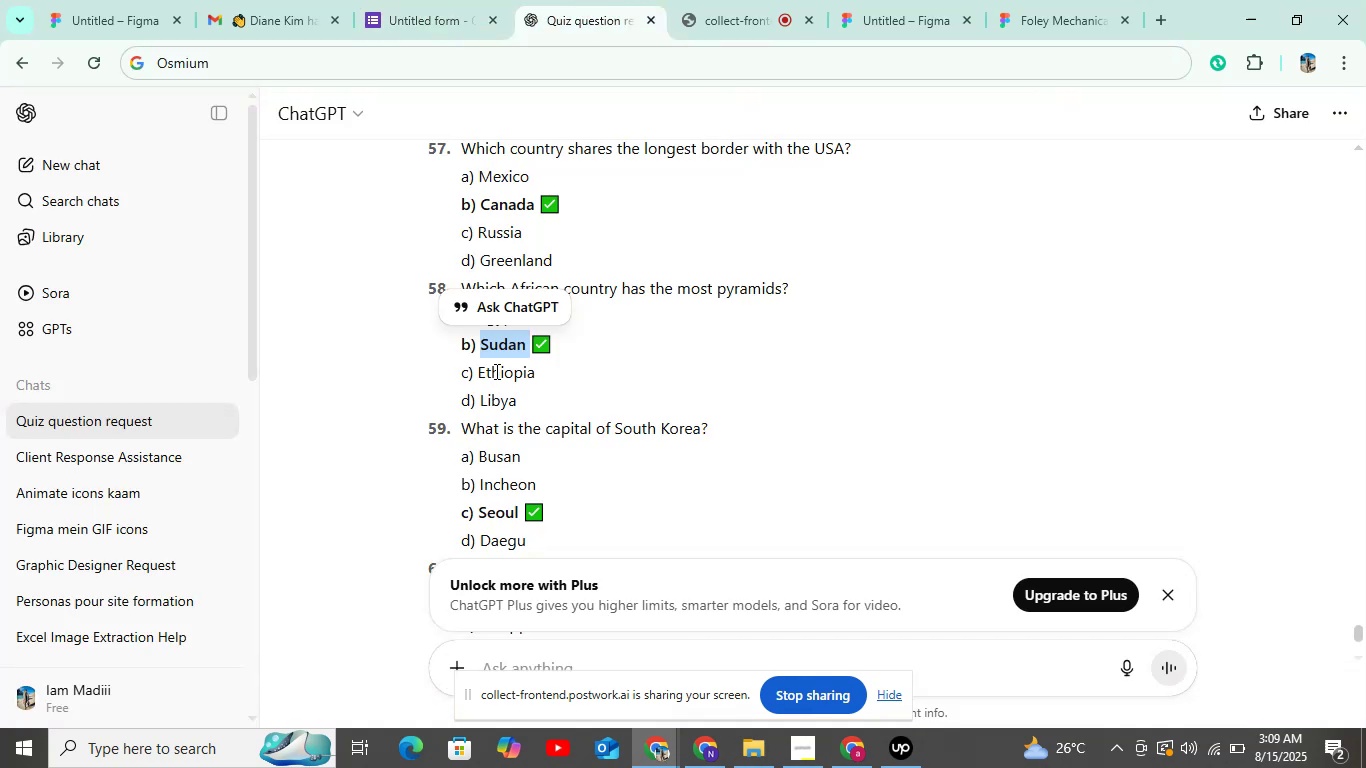 
double_click([495, 371])
 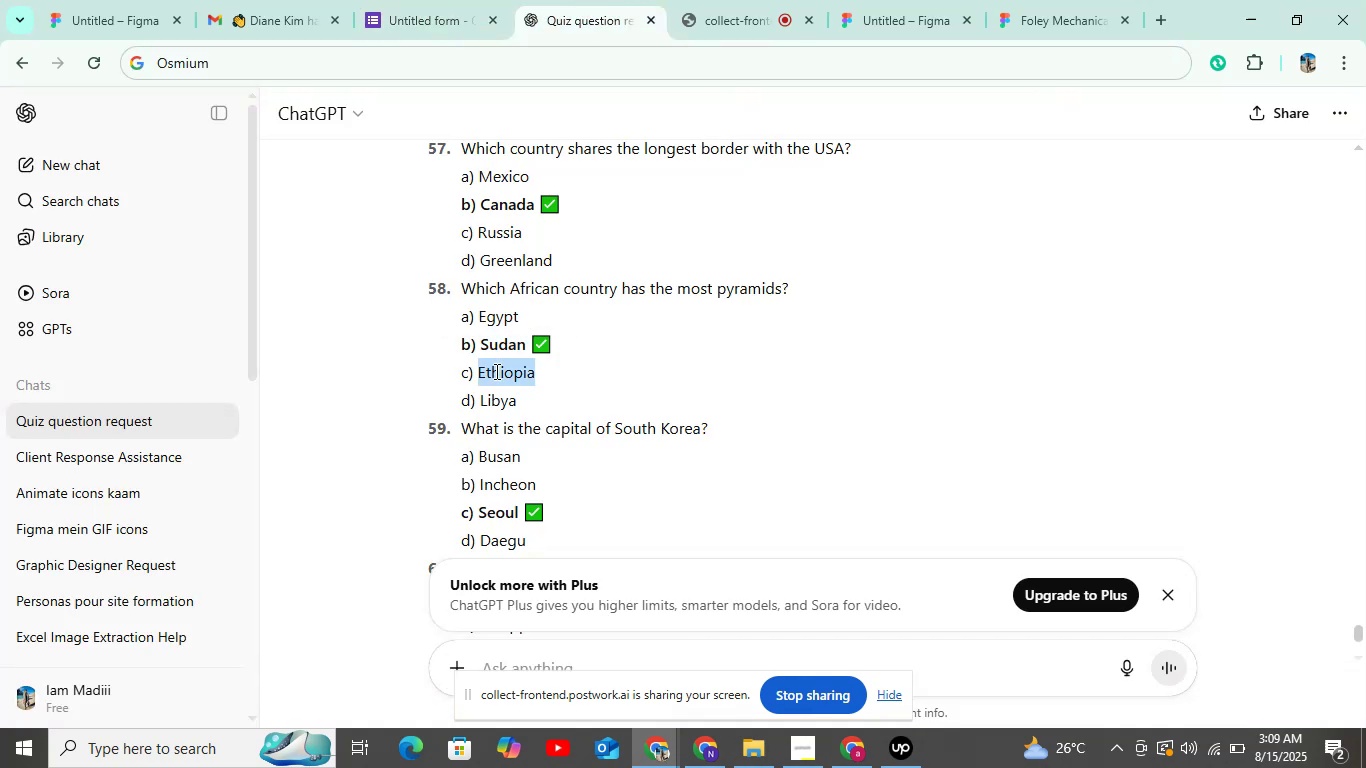 
key(Control+C)
 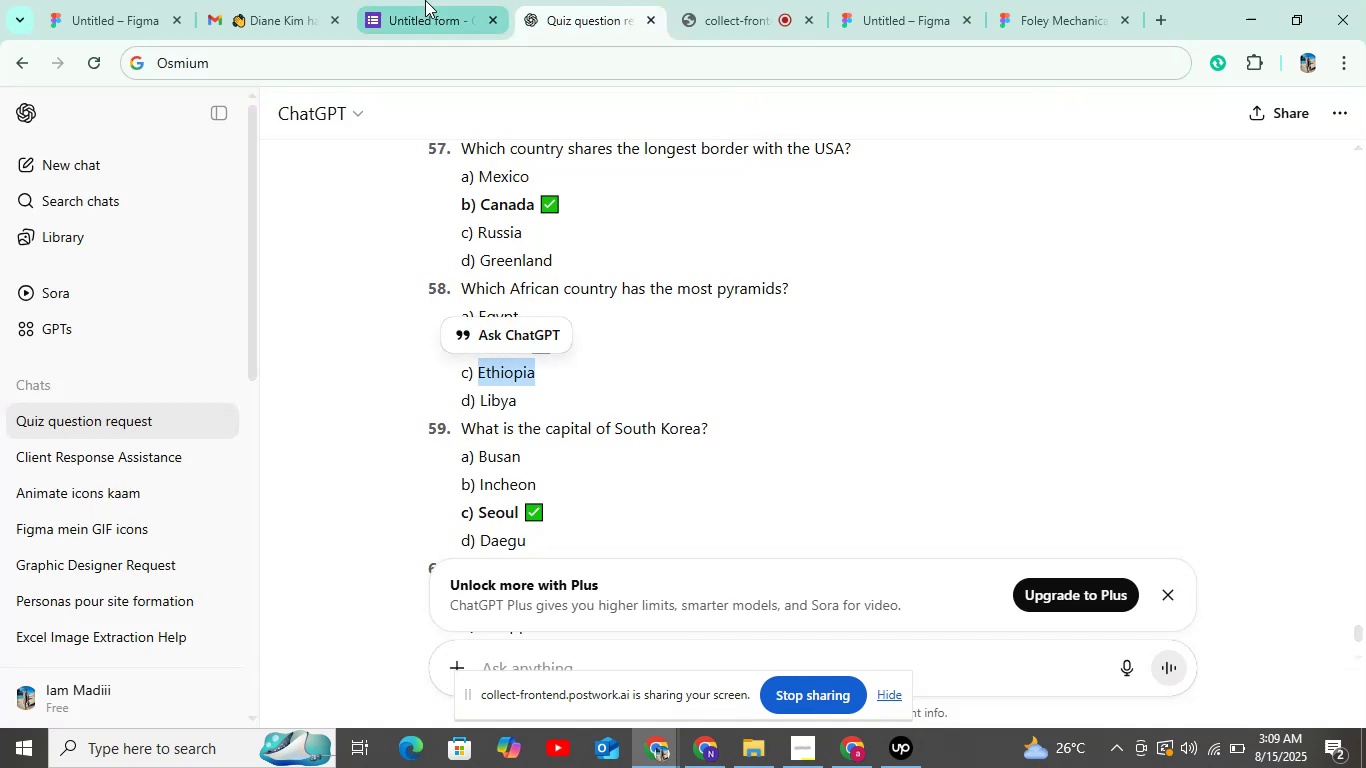 
left_click([425, 0])
 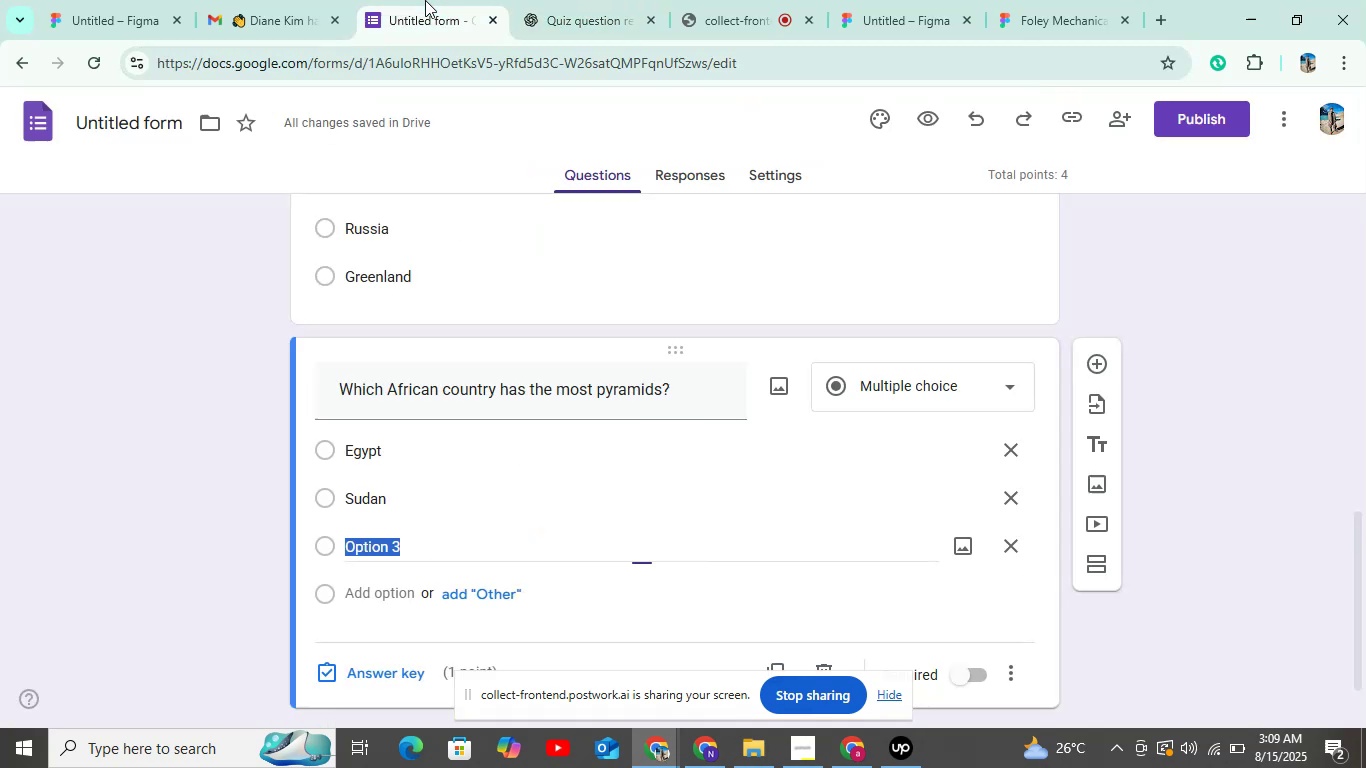 
key(Control+V)
 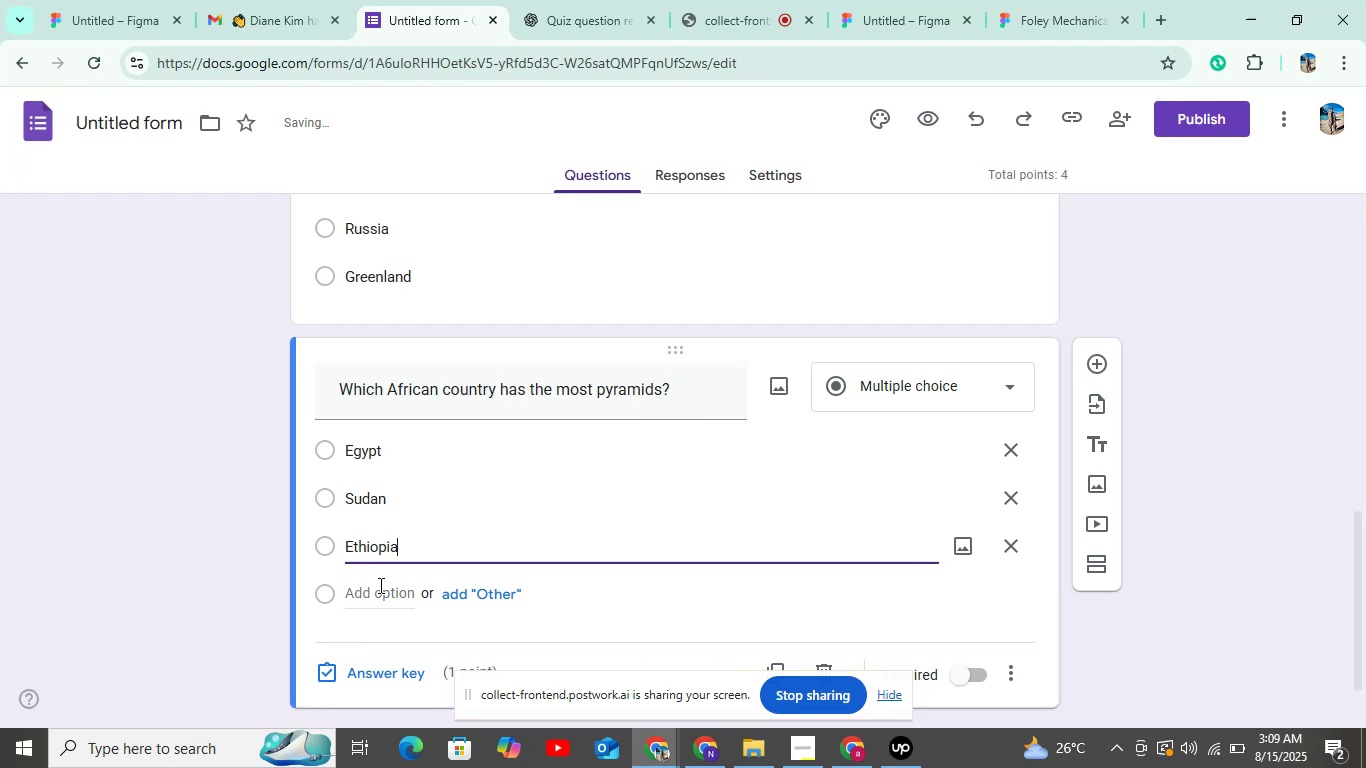 
left_click([379, 588])
 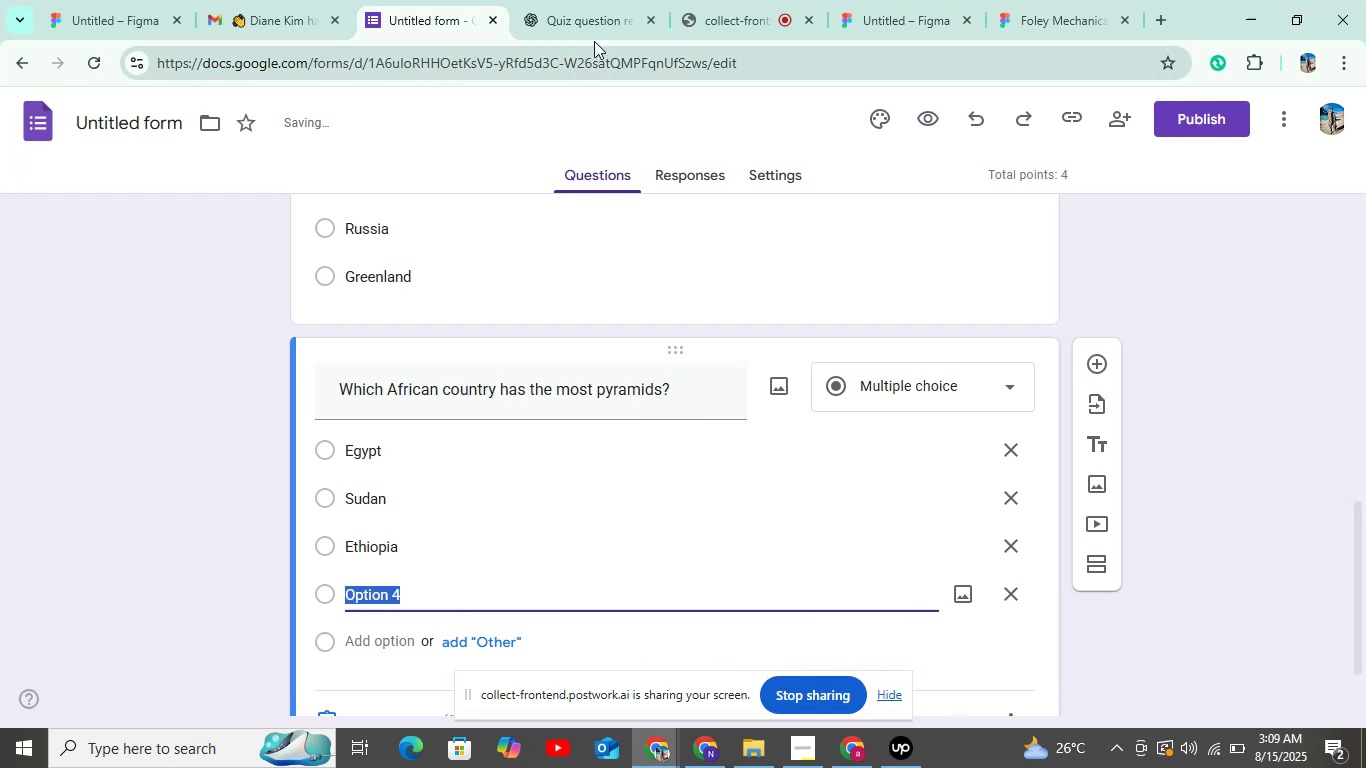 
left_click([602, 20])
 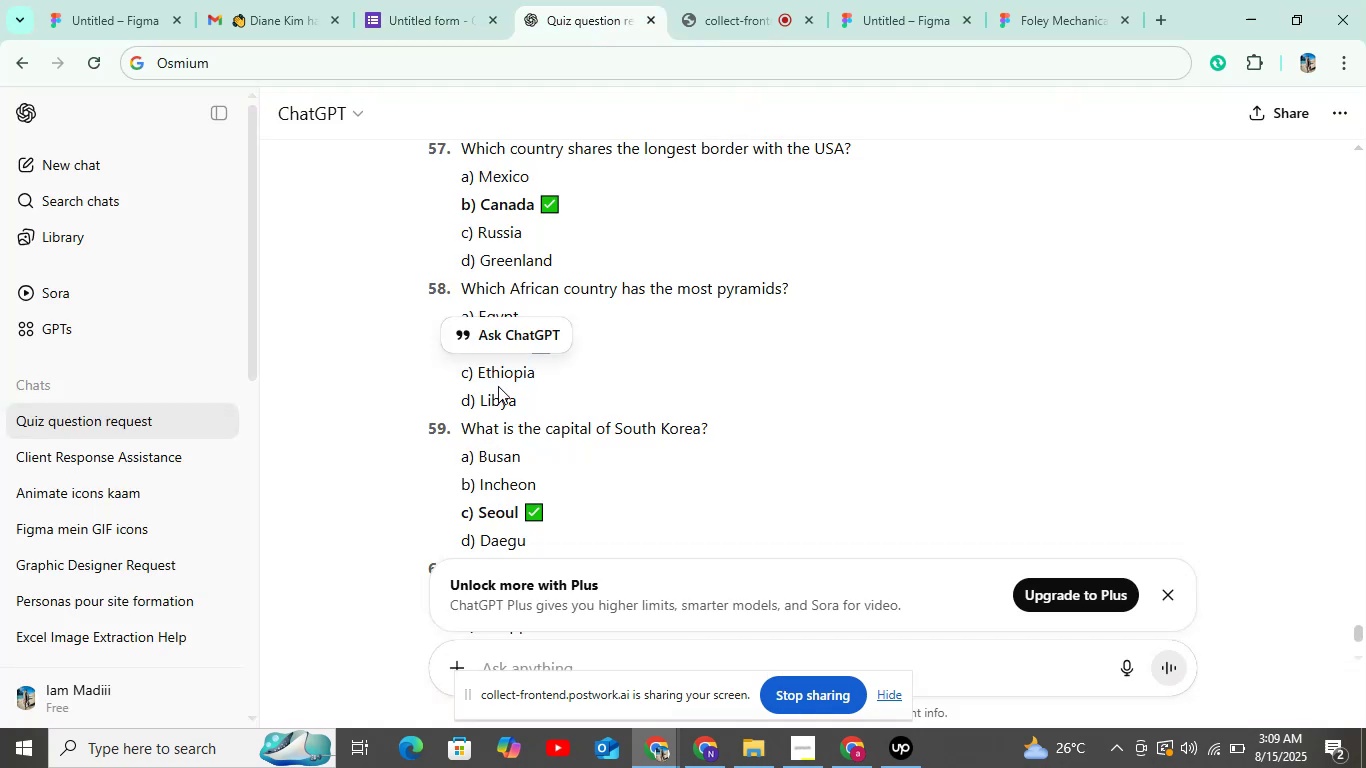 
double_click([496, 406])
 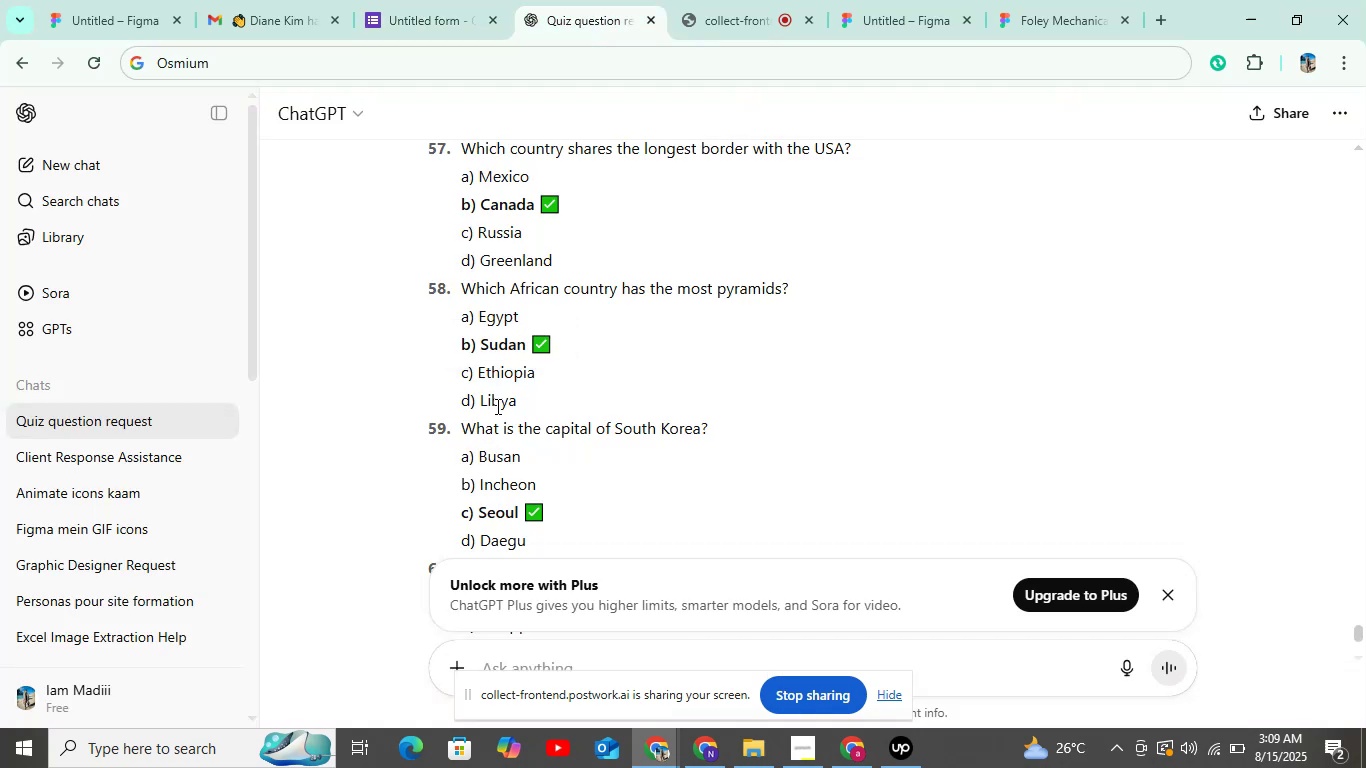 
triple_click([496, 406])
 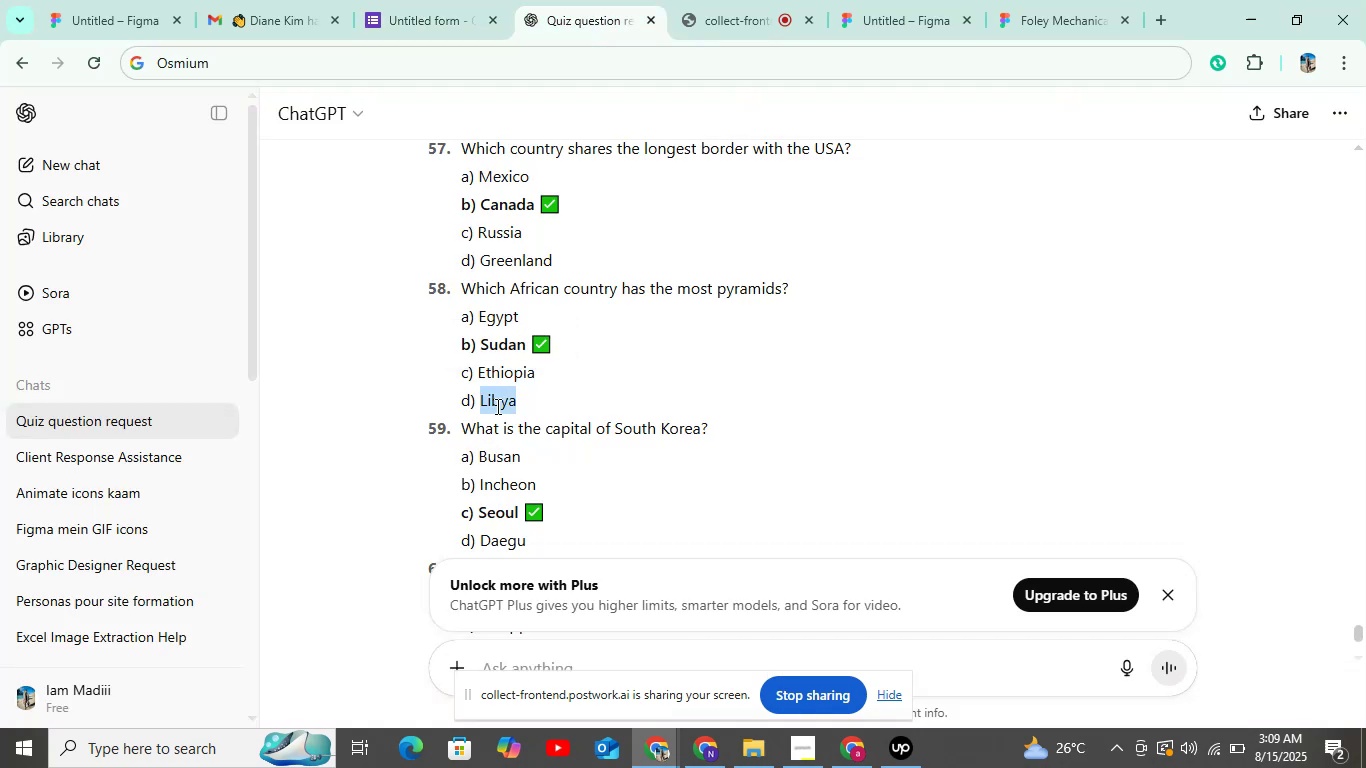 
key(Control+C)
 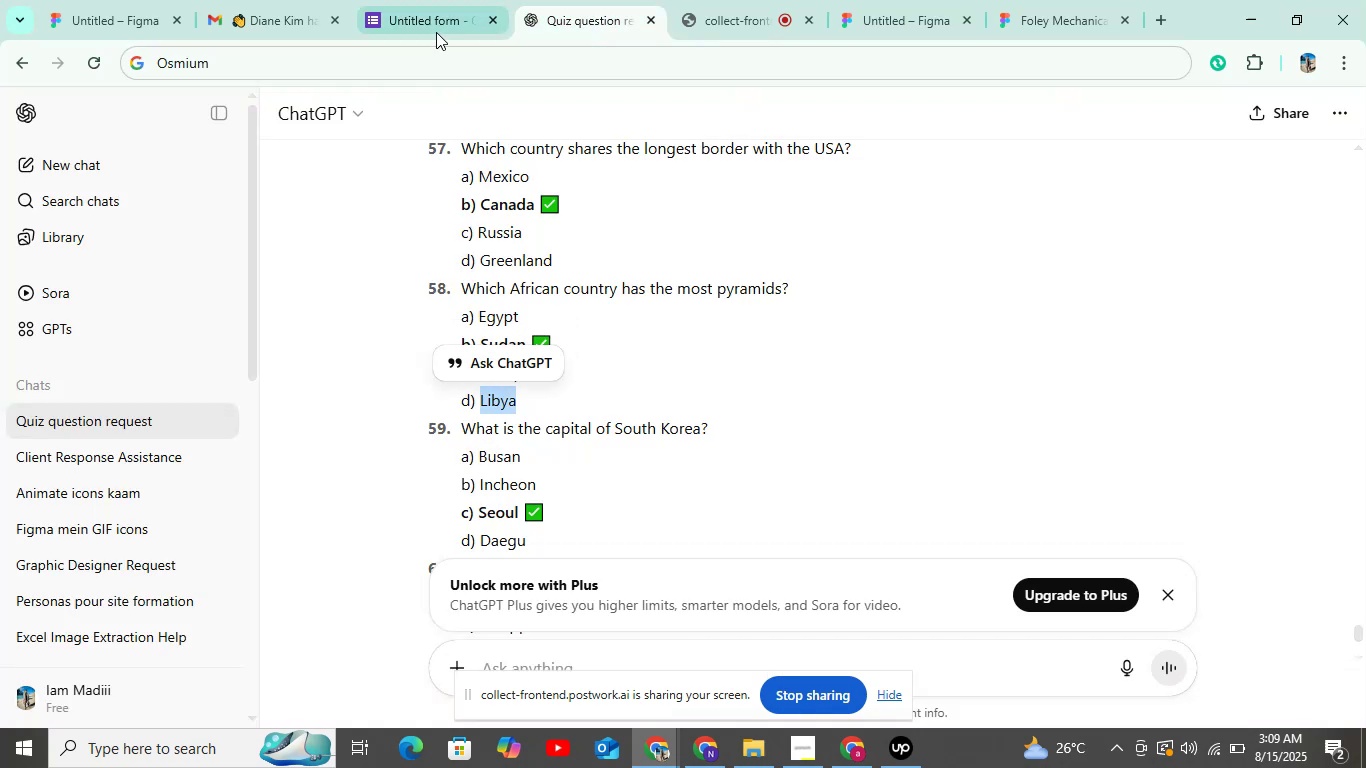 
left_click([436, 32])
 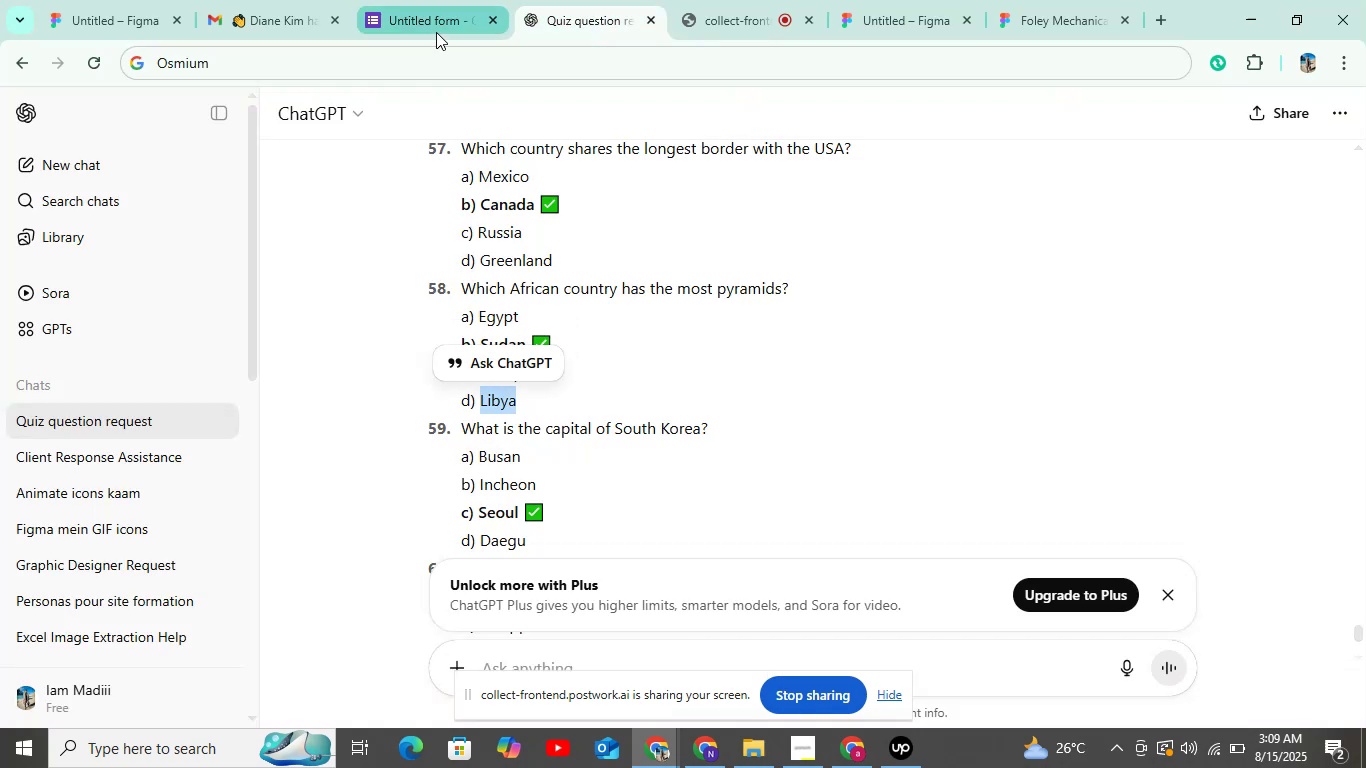 
key(Control+V)
 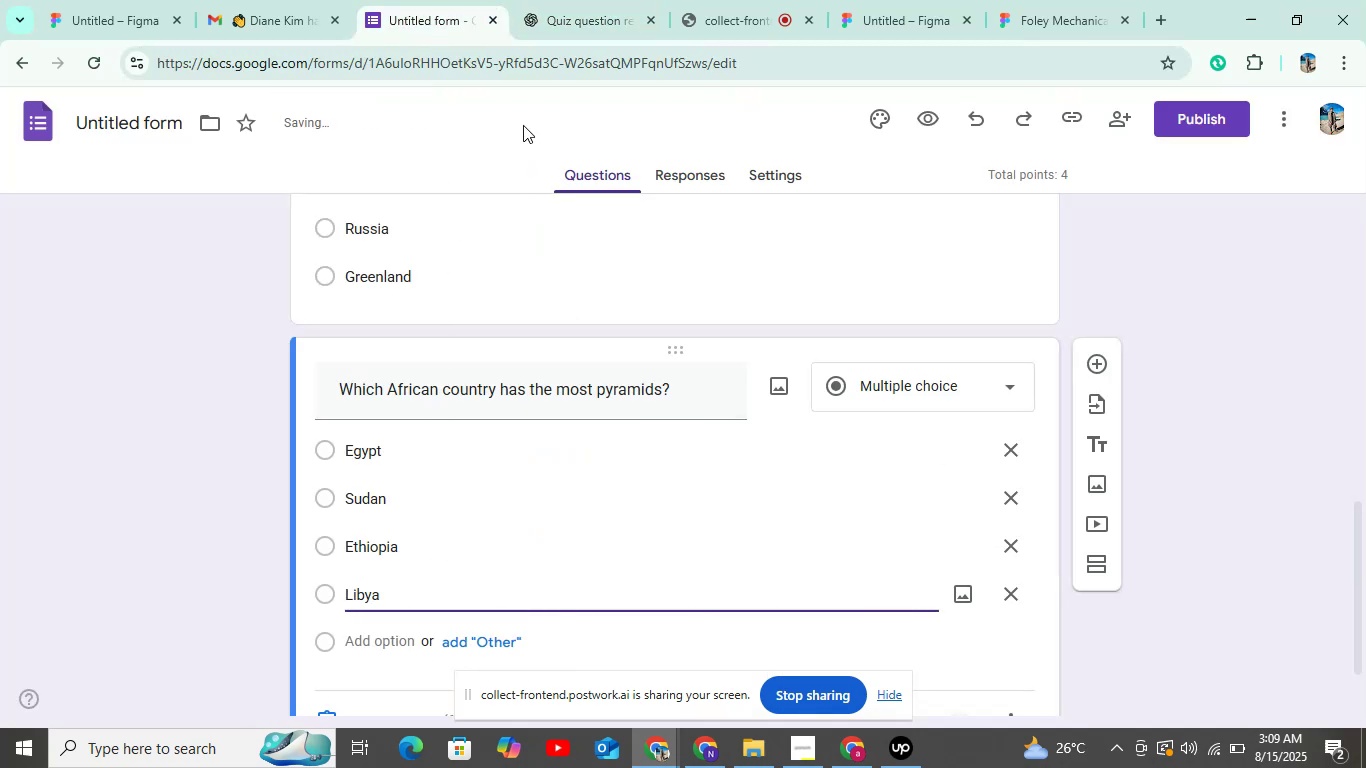 
left_click([573, 33])
 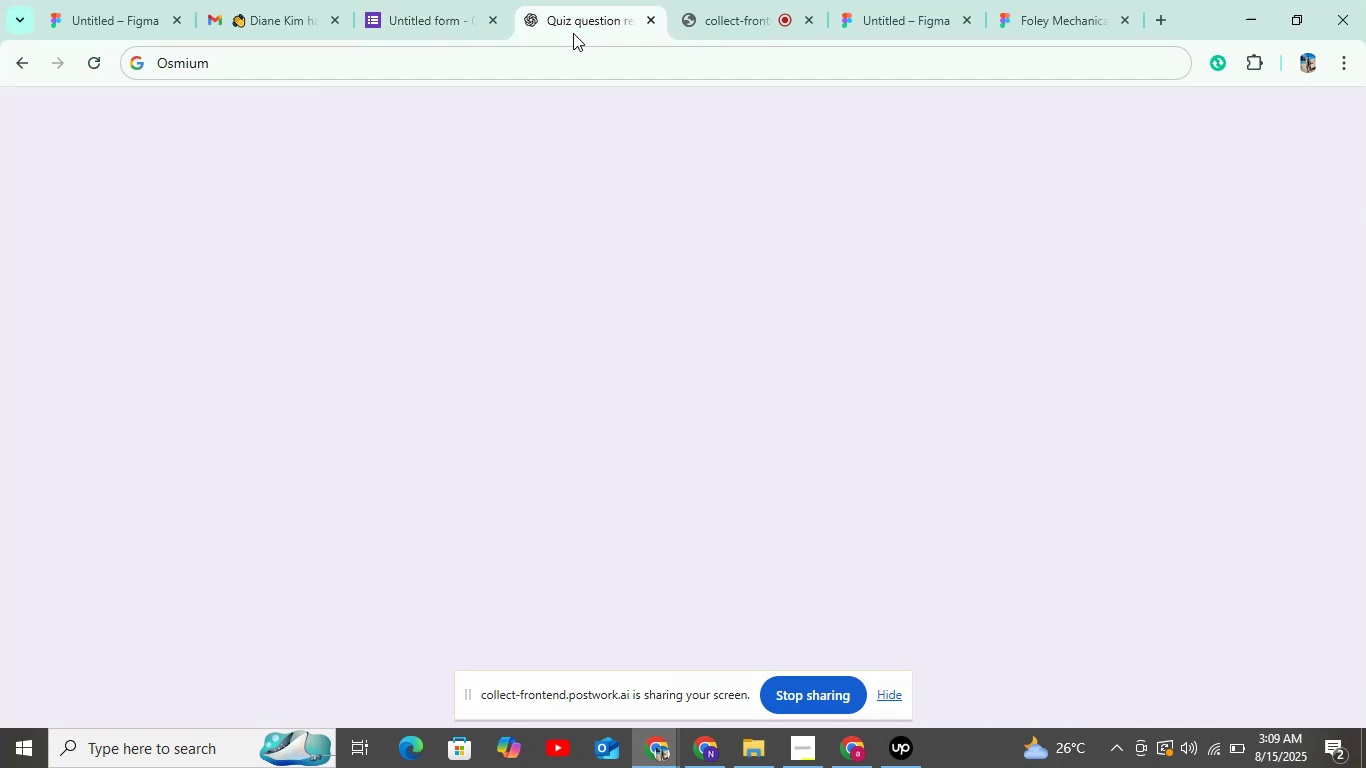 
mouse_move([462, 63])
 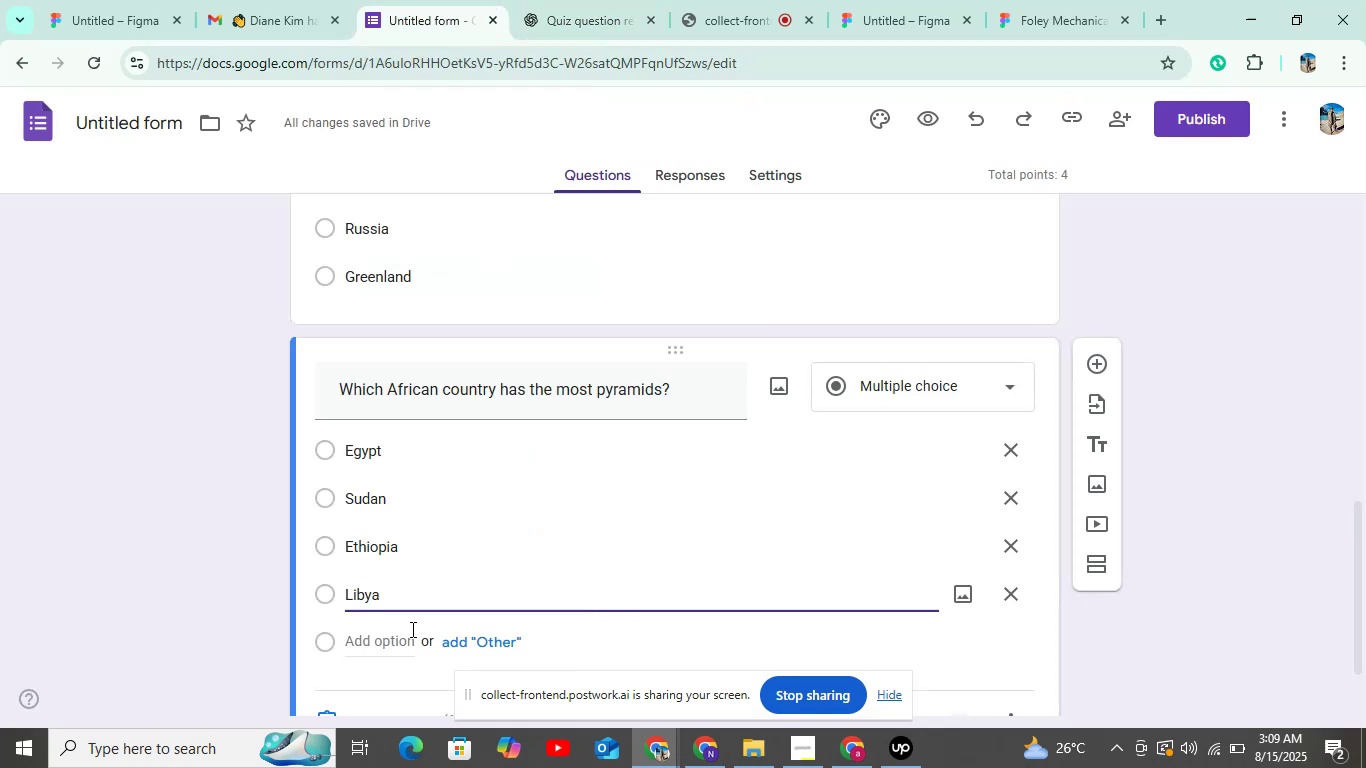 
left_click([463, 29])
 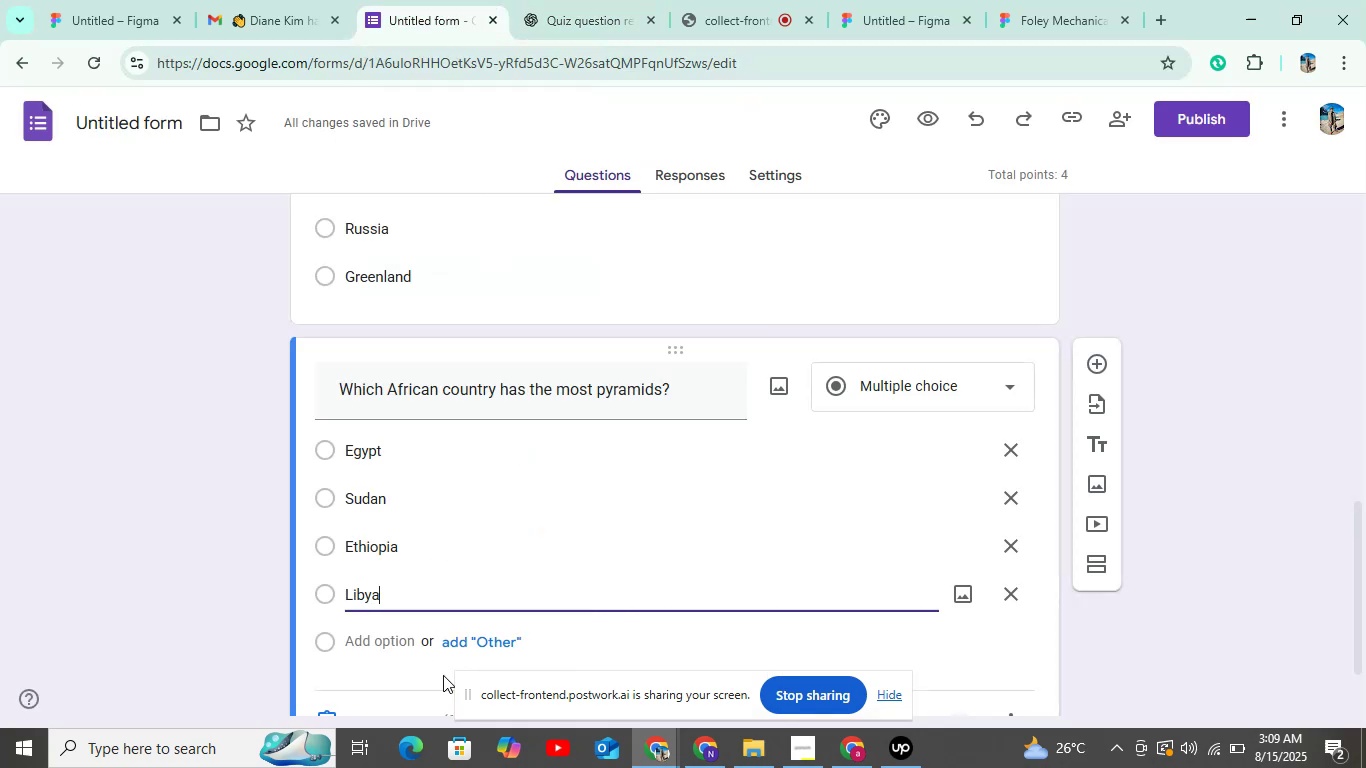 
scroll: coordinate [399, 610], scroll_direction: down, amount: 5.0
 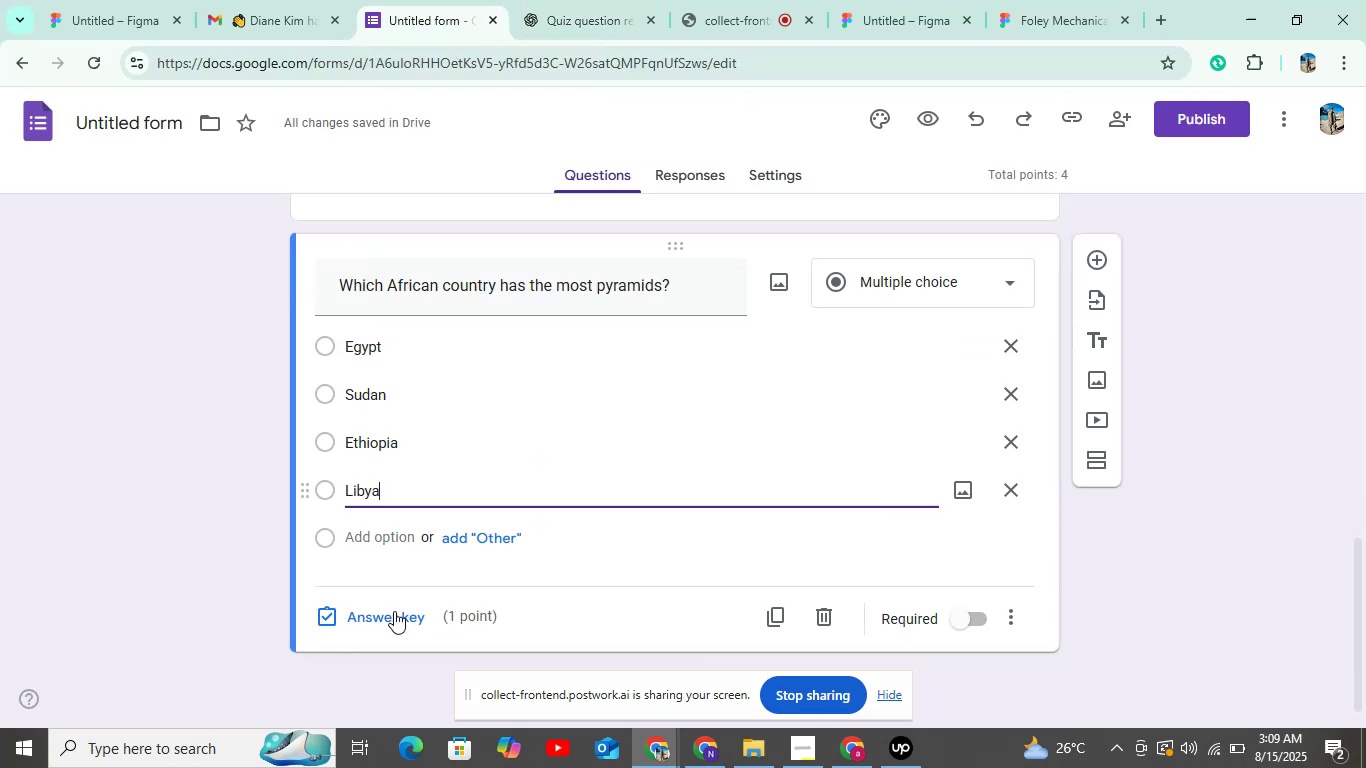 
left_click([394, 611])
 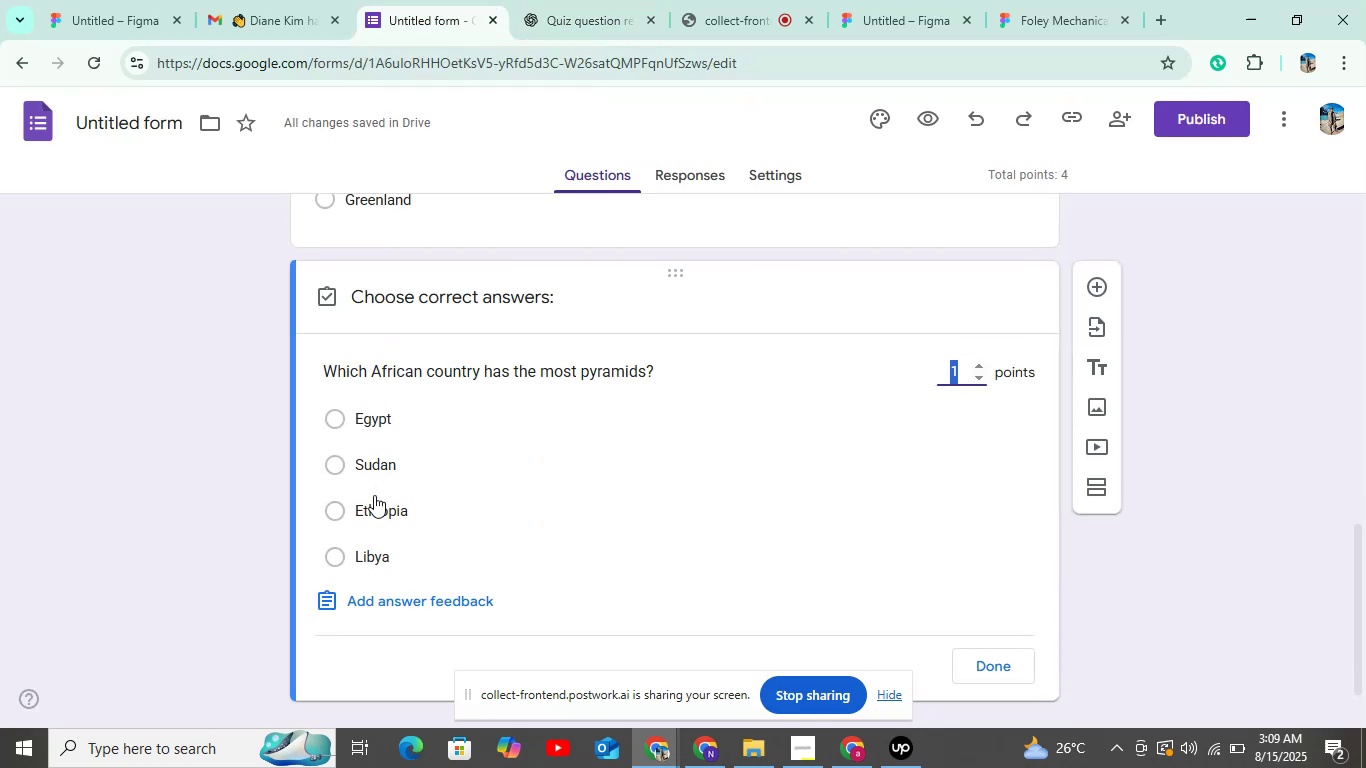 
left_click([376, 468])
 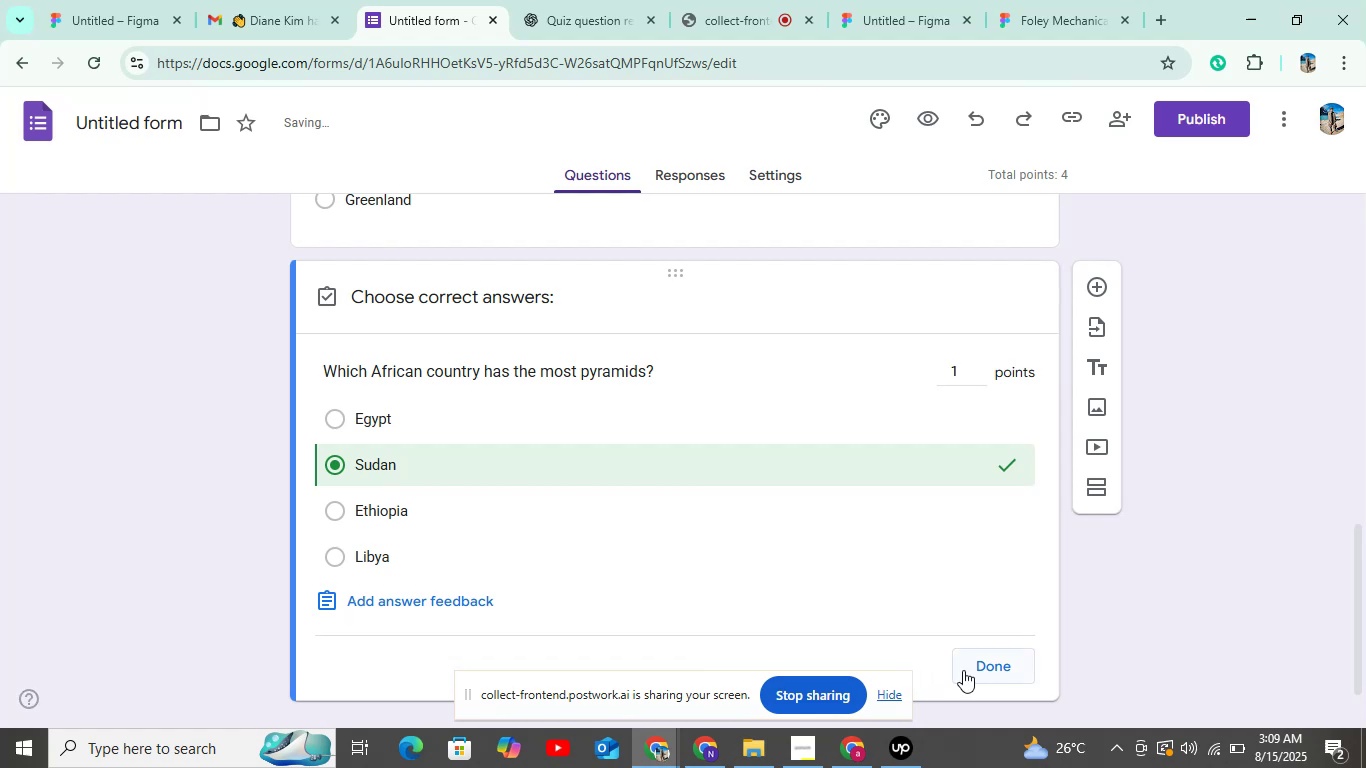 
left_click([976, 671])
 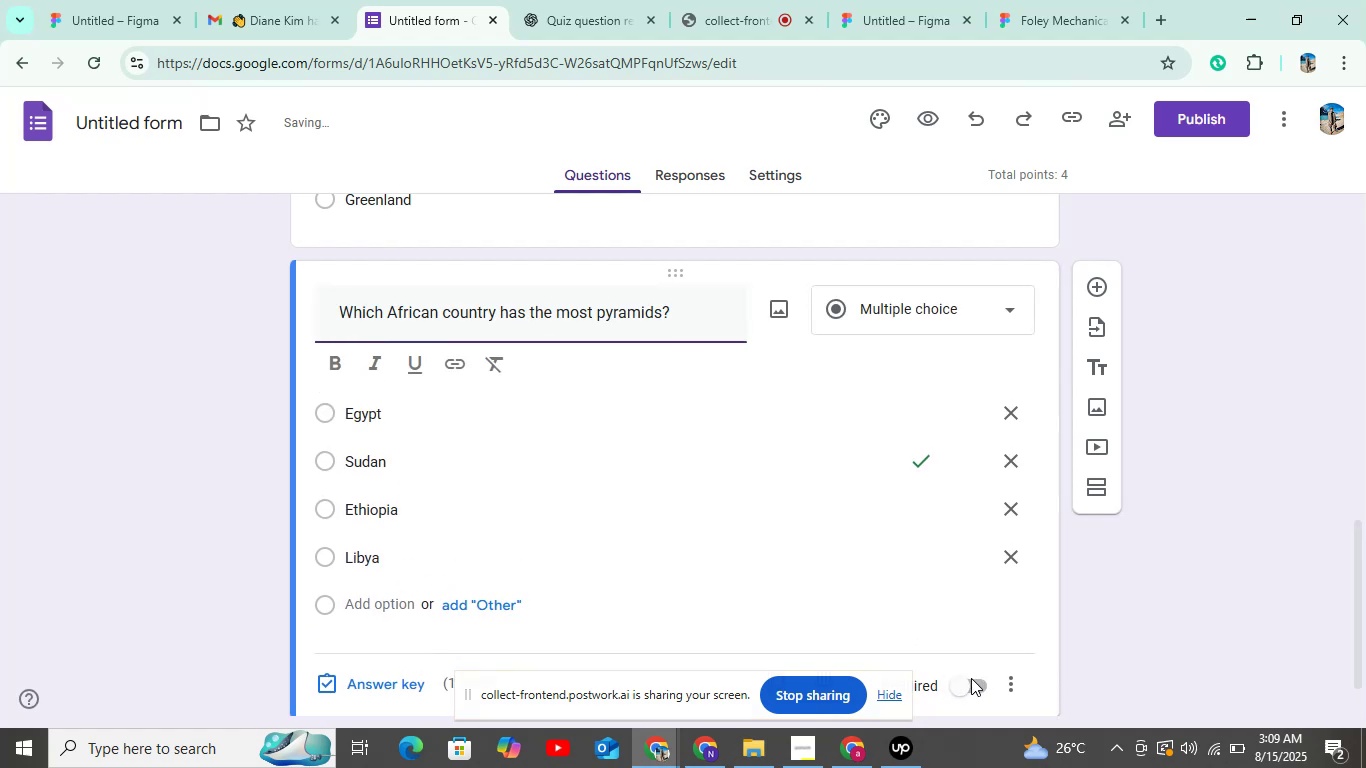 
left_click([970, 679])
 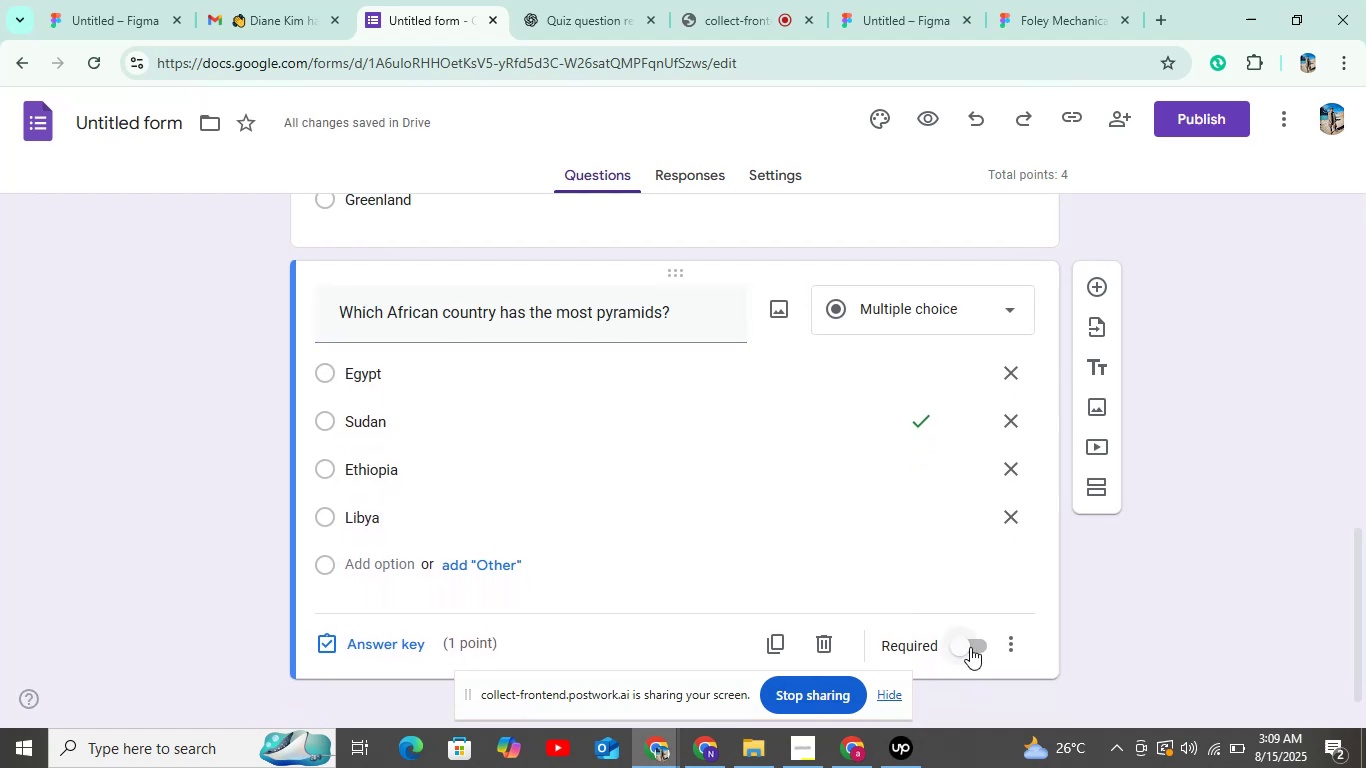 
left_click([970, 641])
 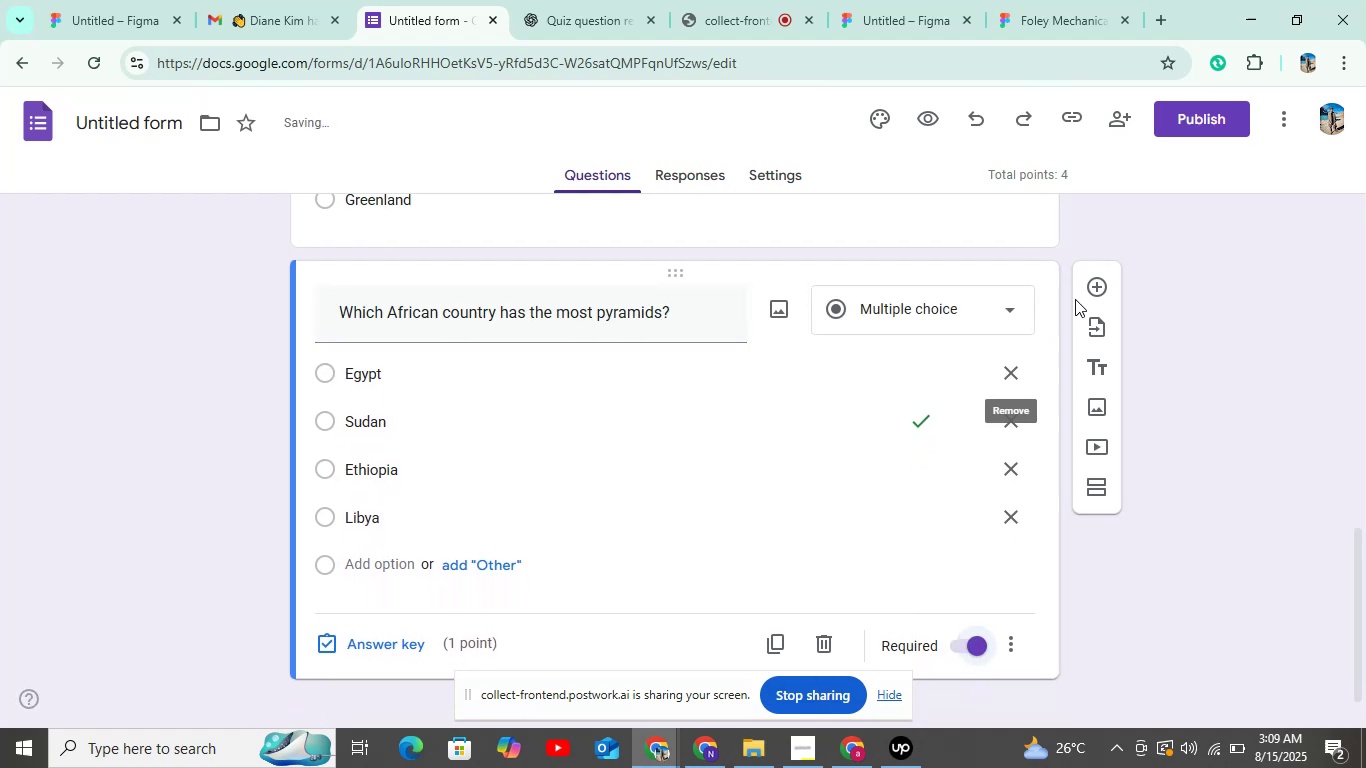 
left_click([1106, 279])
 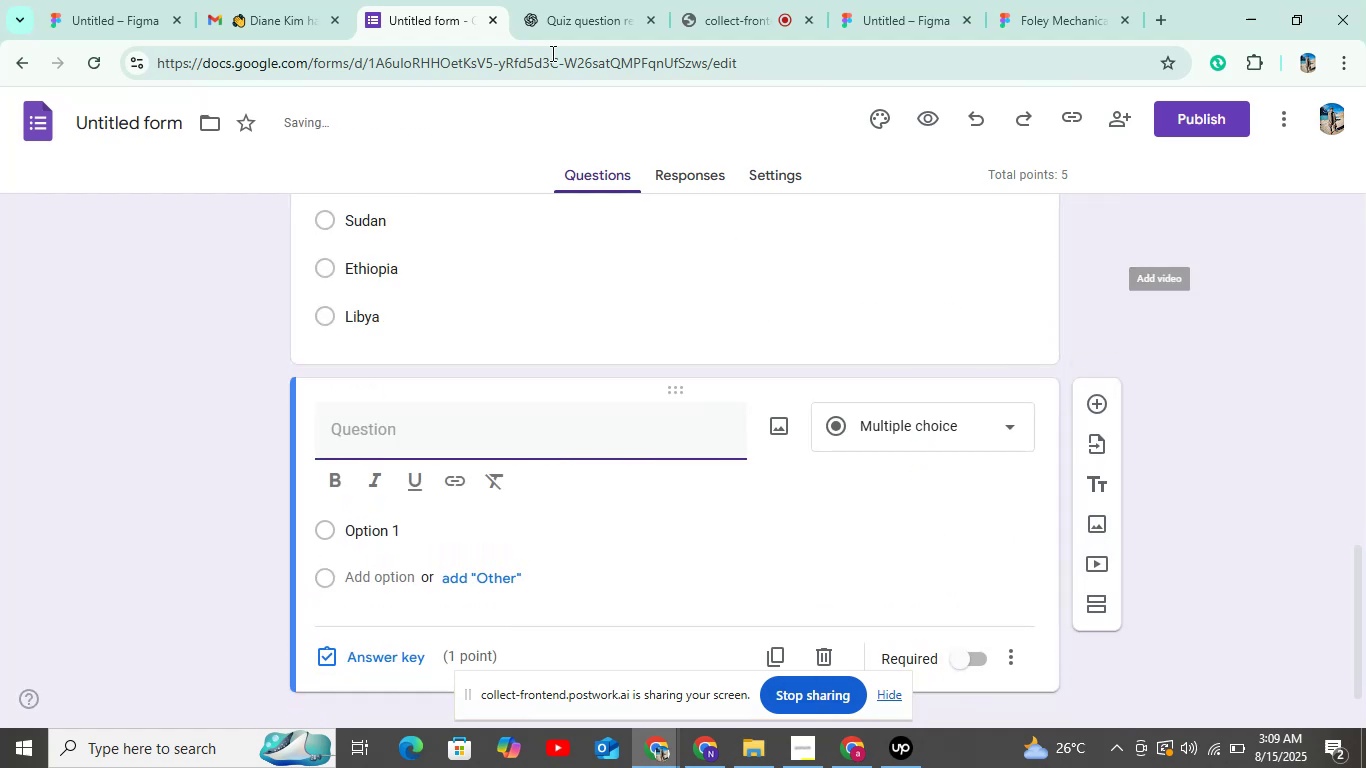 
left_click([558, 0])
 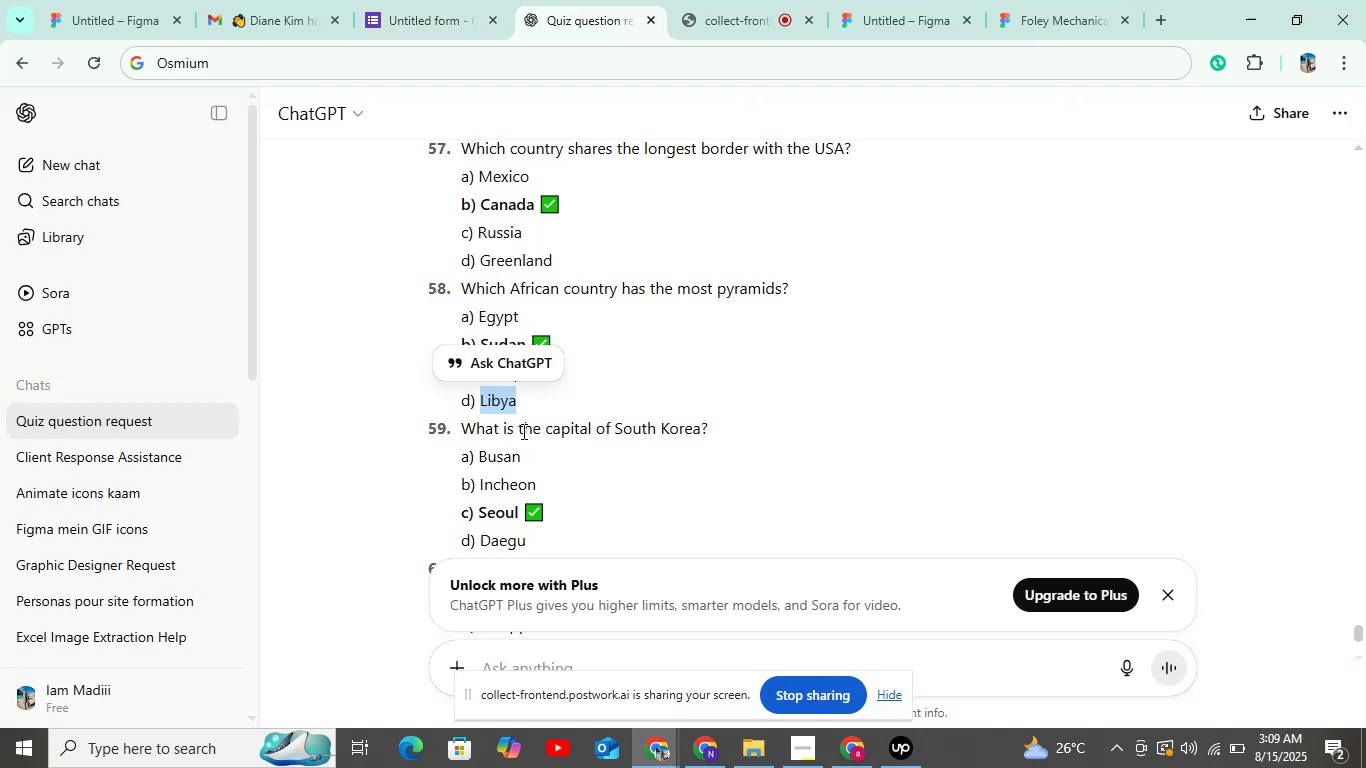 
left_click_drag(start_coordinate=[460, 427], to_coordinate=[801, 424])
 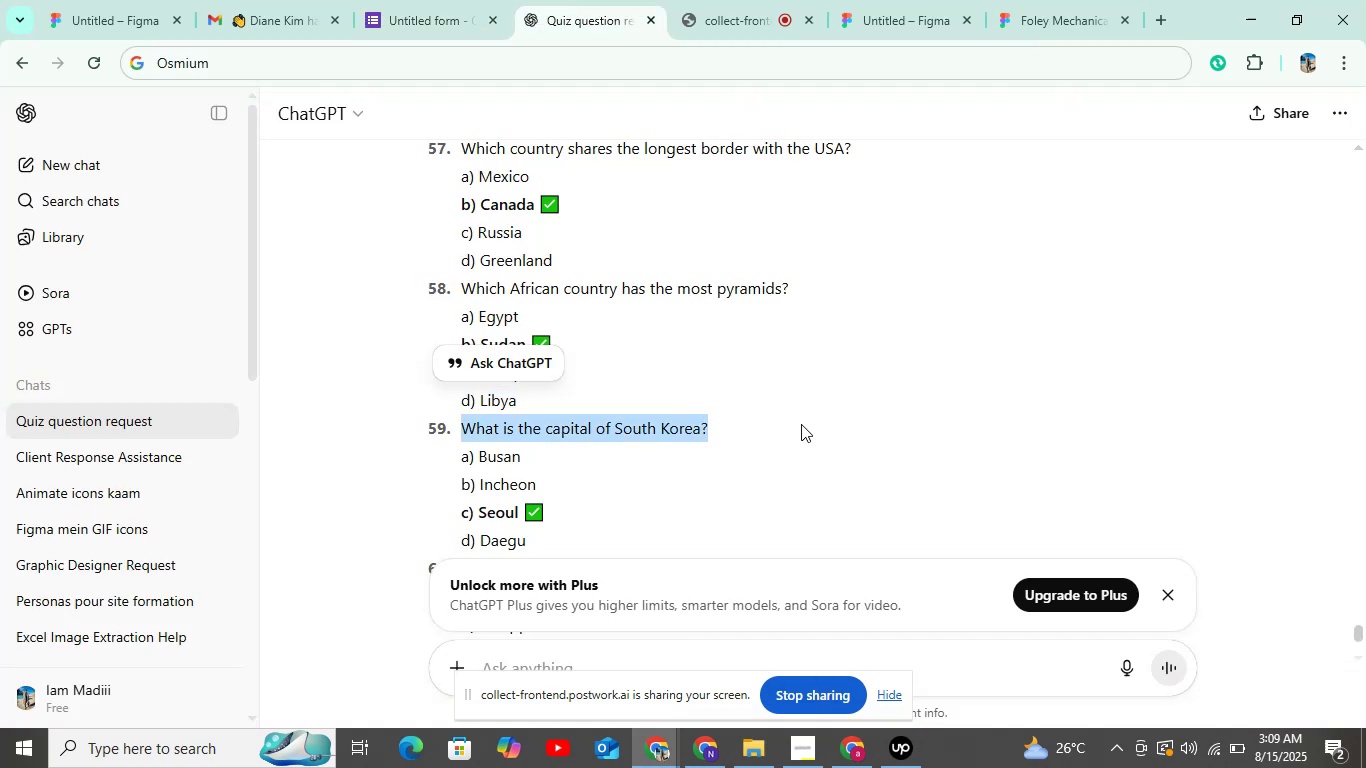 
key(Control+C)
 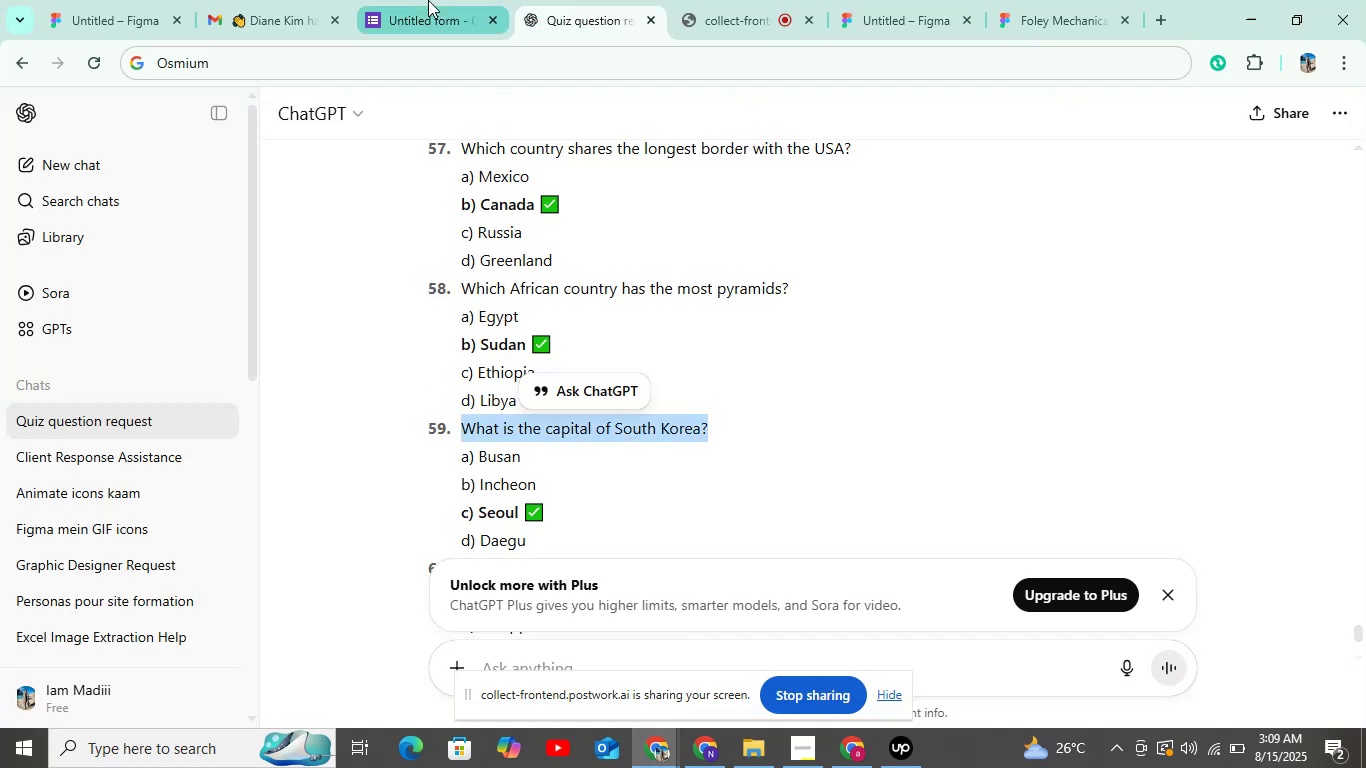 
left_click([428, 0])
 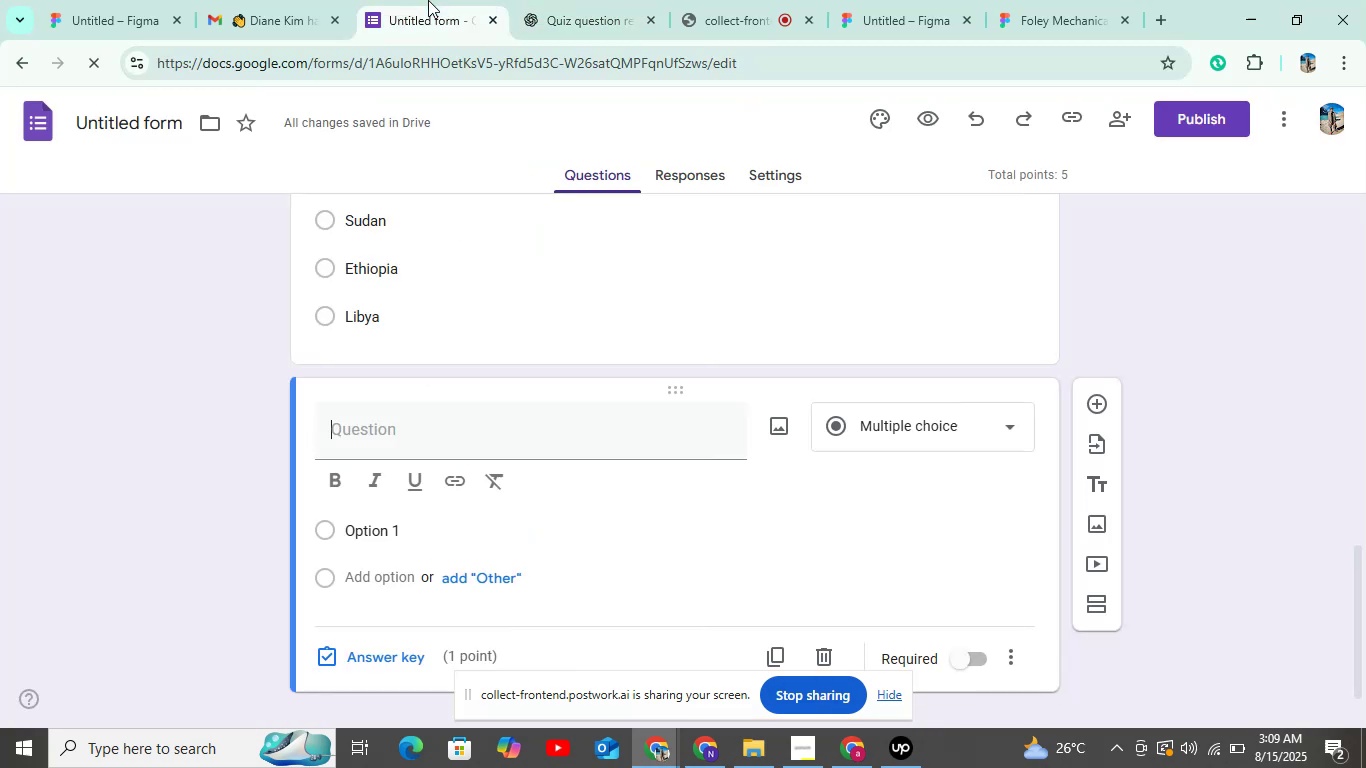 
key(Control+V)
 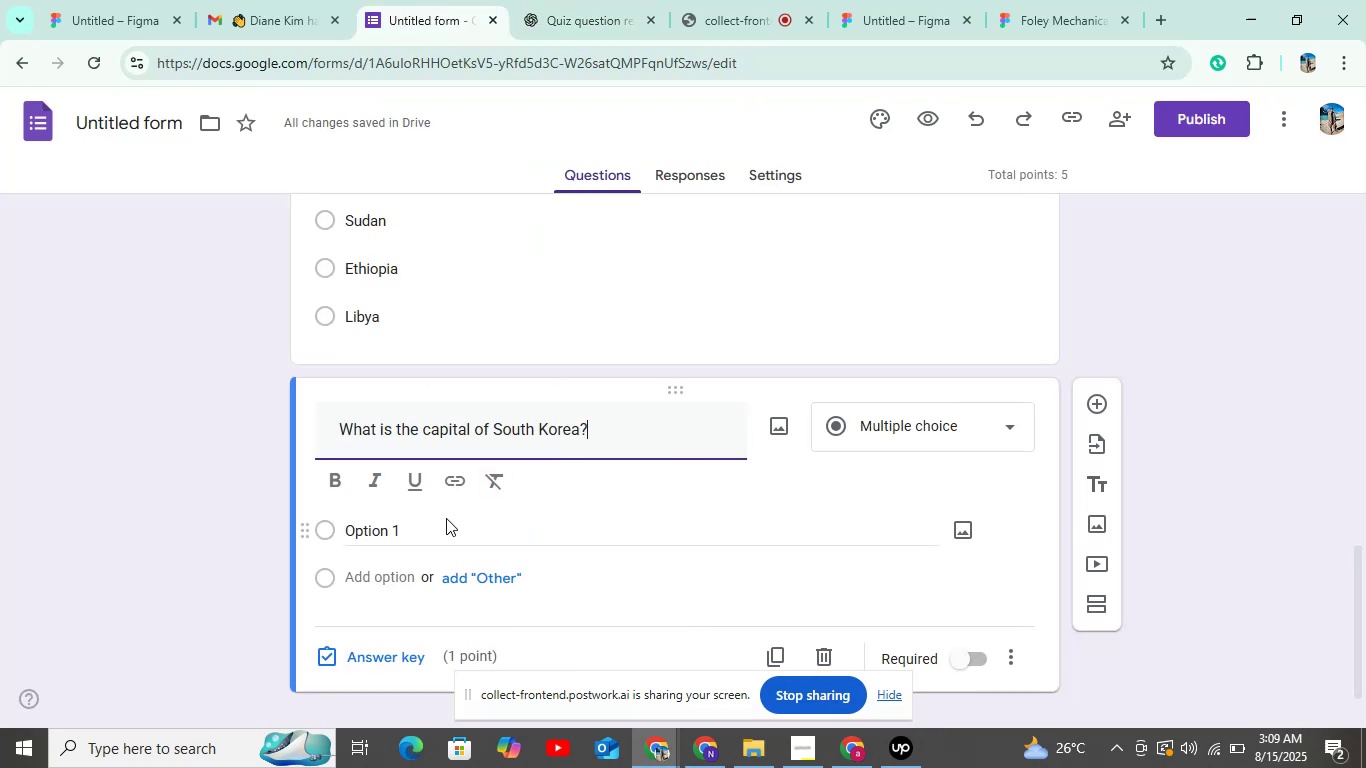 
left_click([444, 519])
 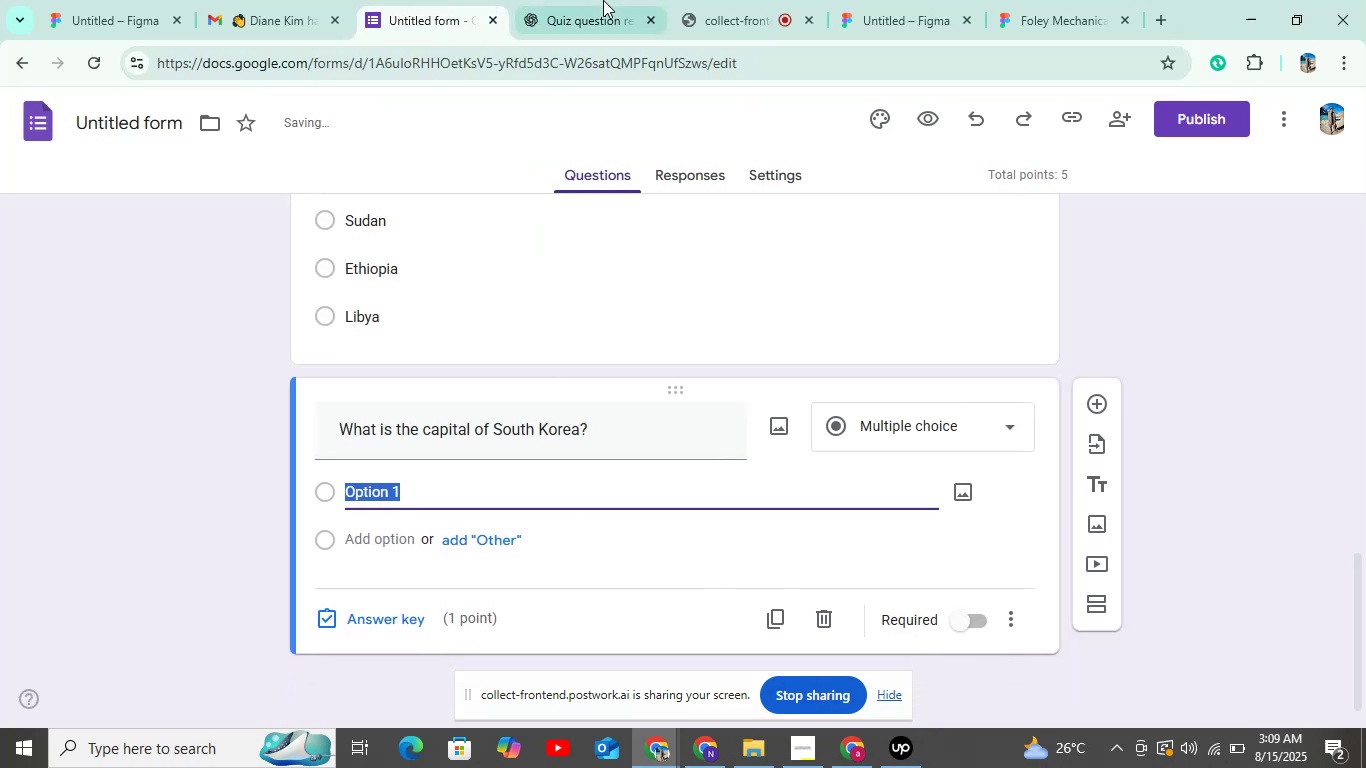 
left_click([603, 0])
 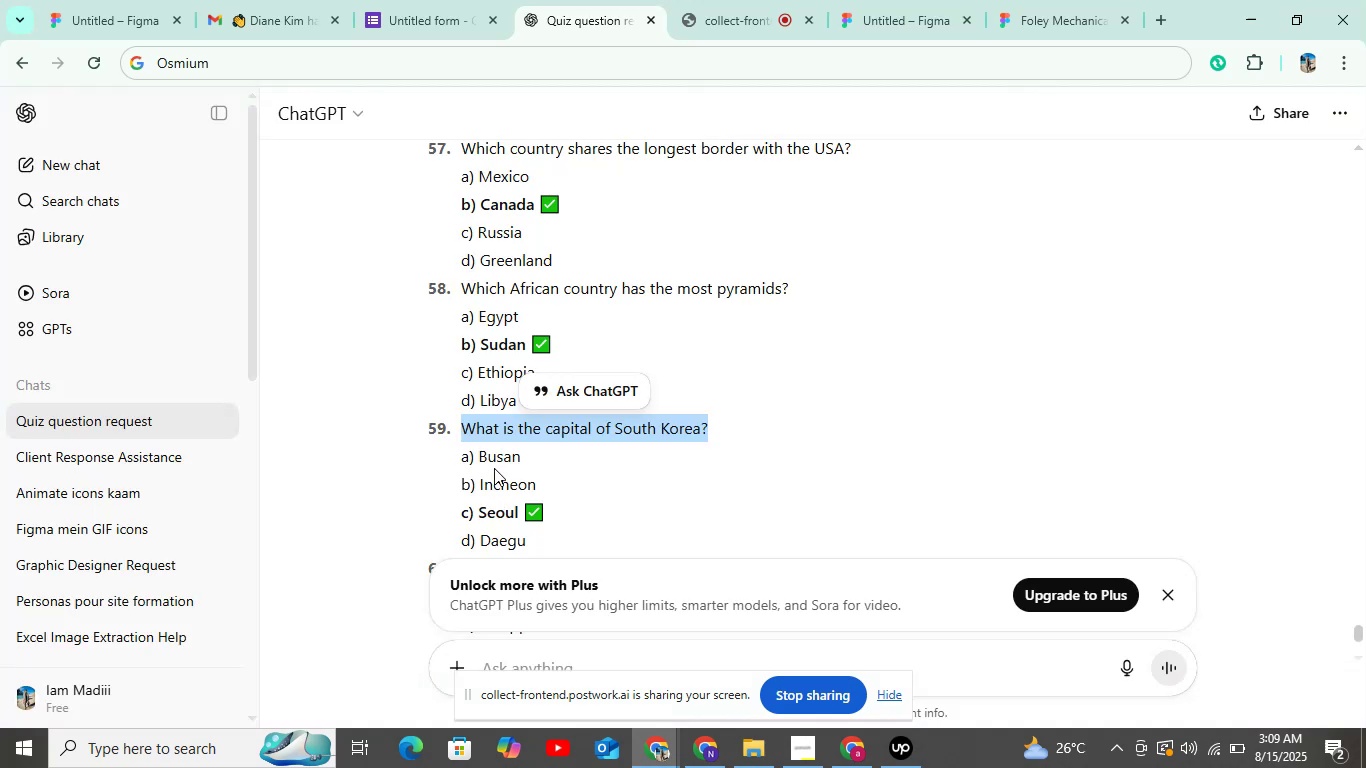 
double_click([498, 457])
 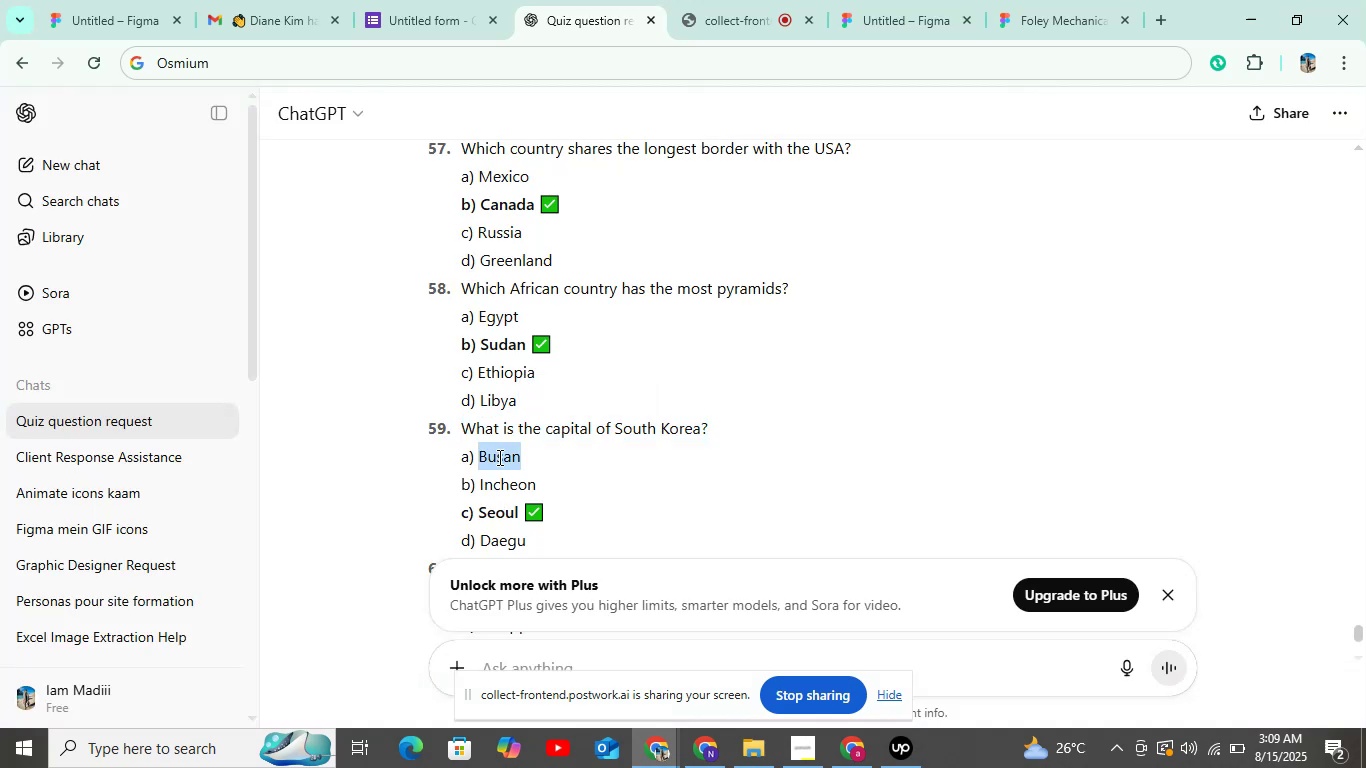 
key(Control+C)
 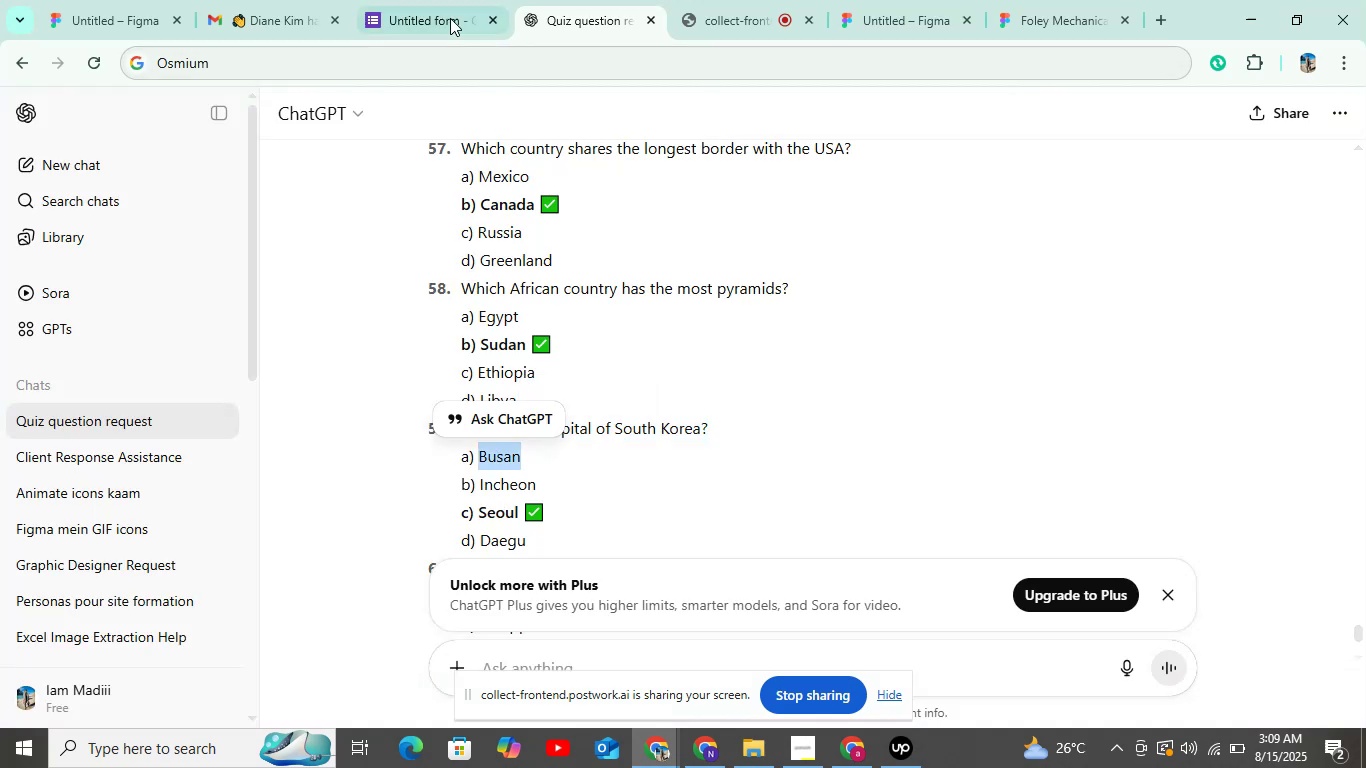 
left_click([450, 16])
 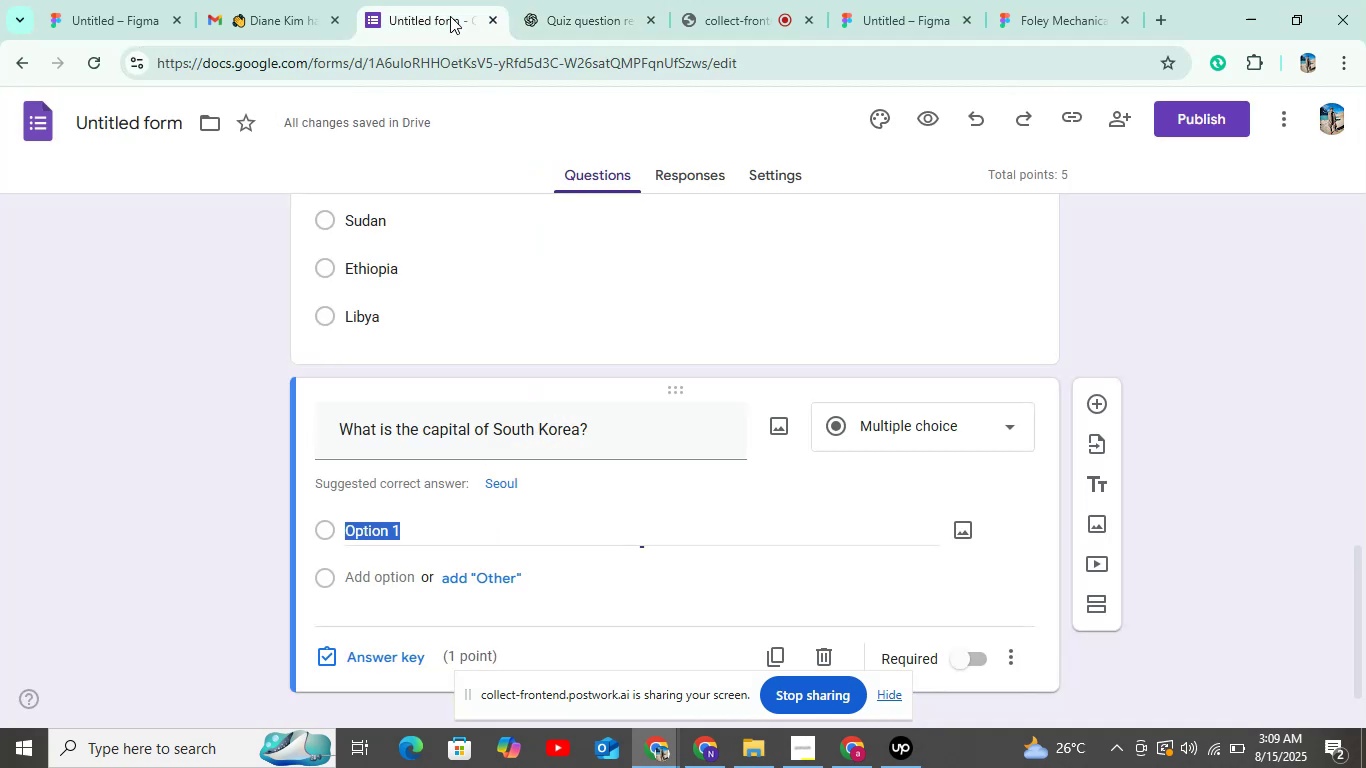 
key(Control+V)
 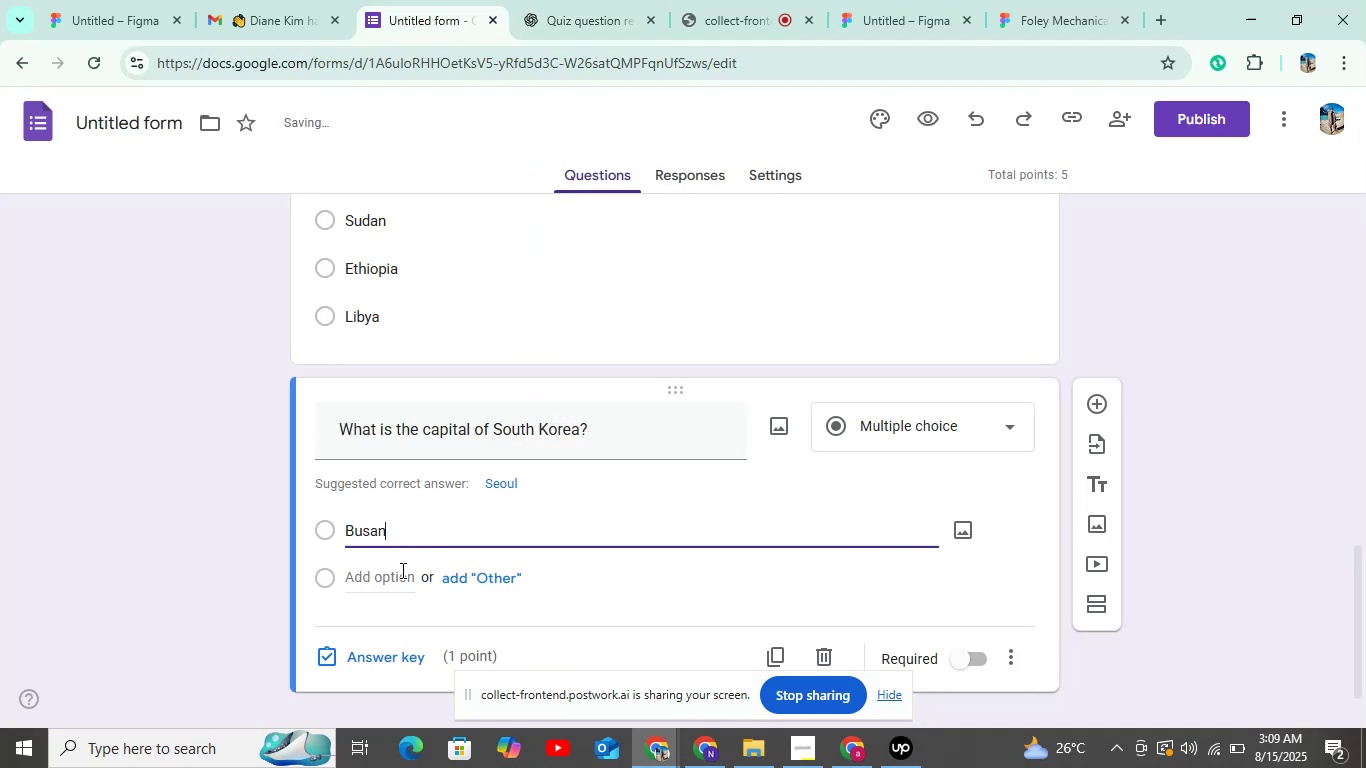 
left_click([399, 571])
 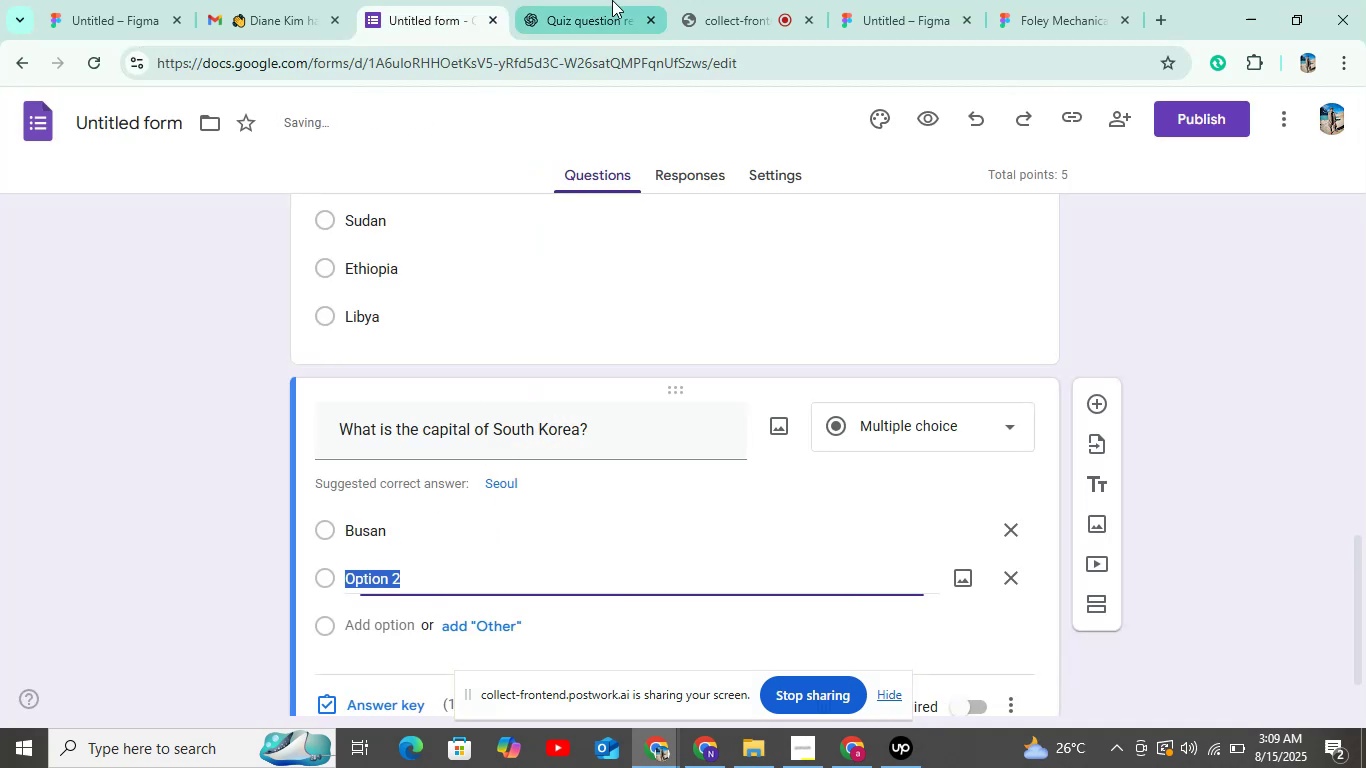 
left_click([612, 0])
 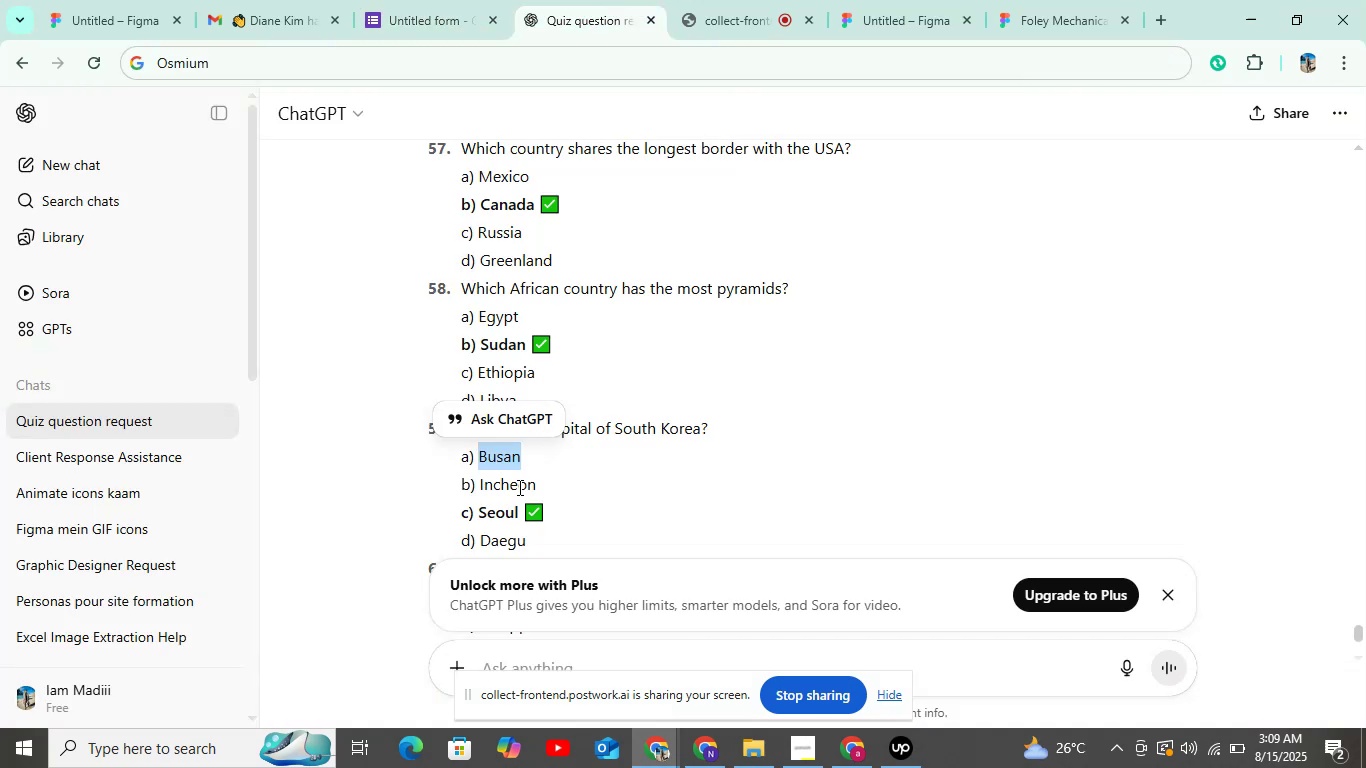 
double_click([518, 487])
 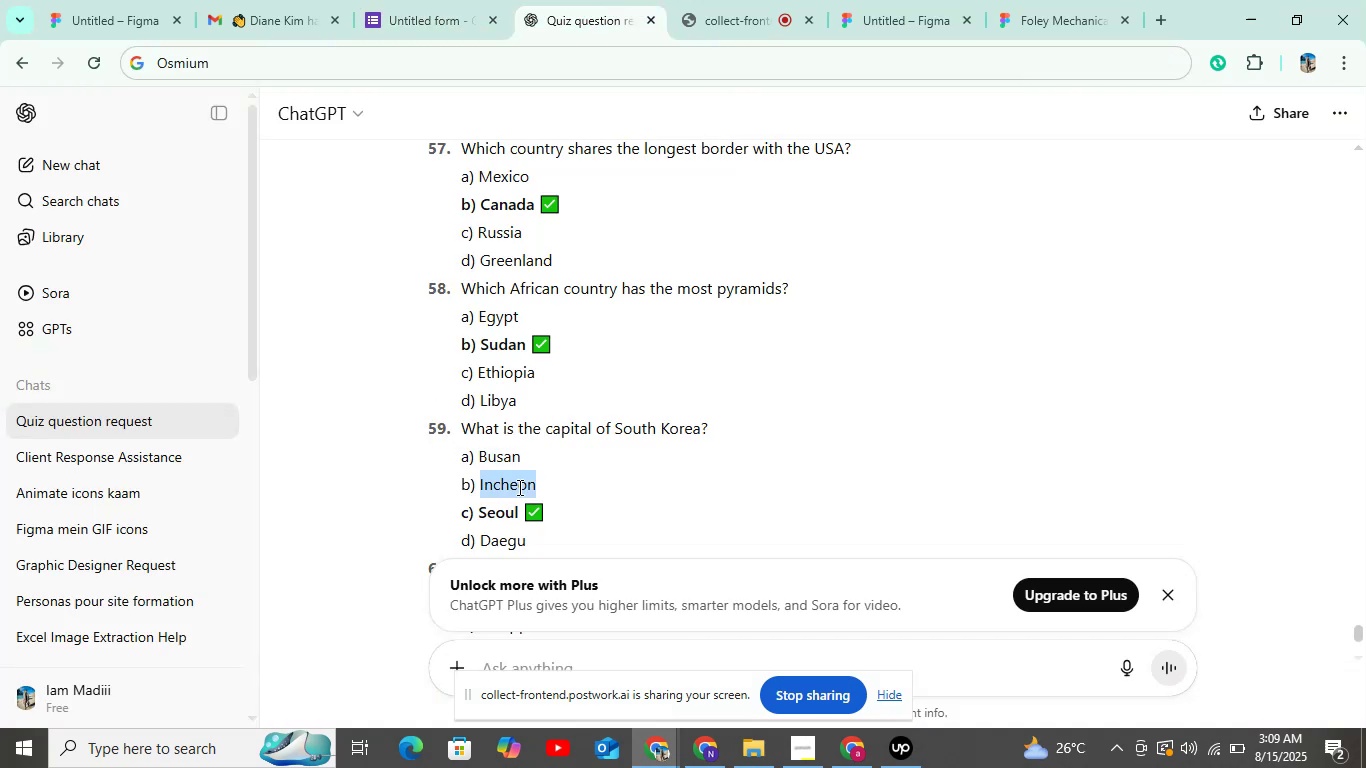 
key(Control+C)
 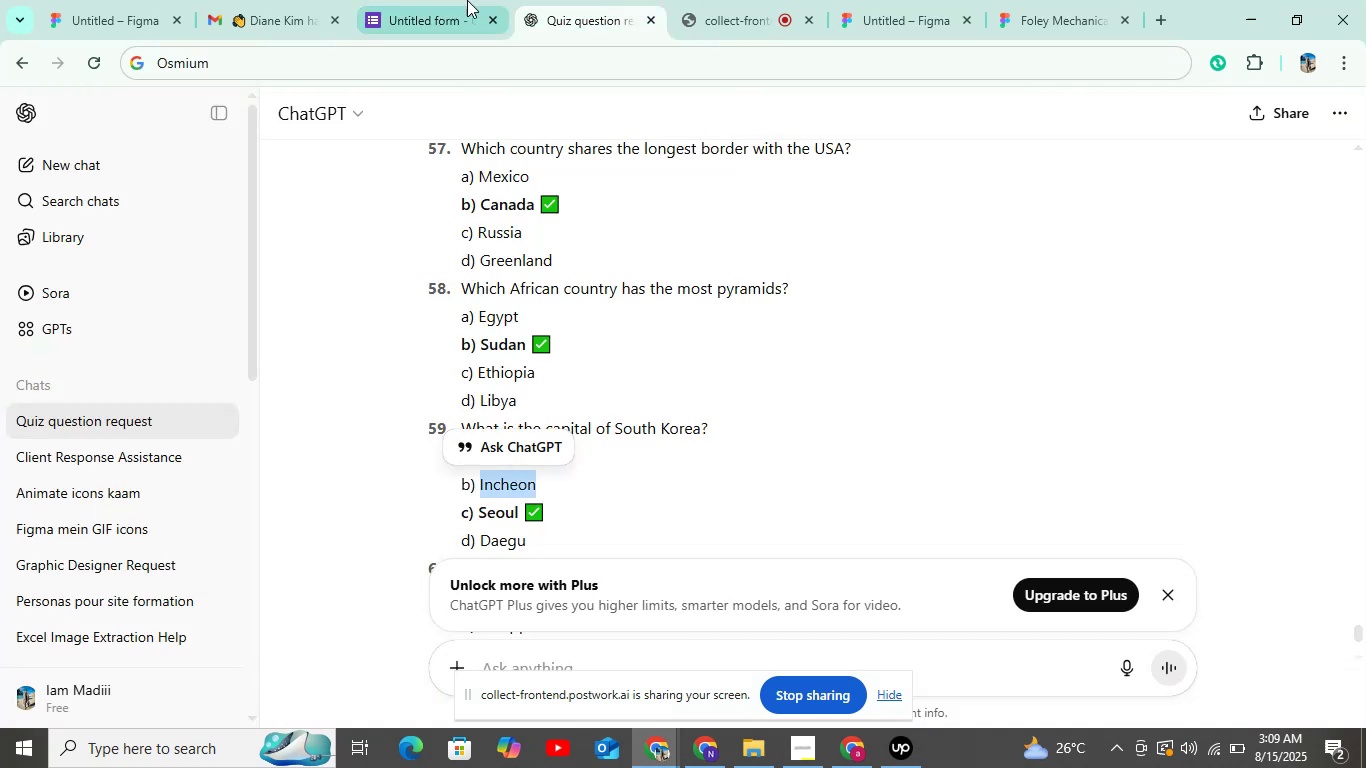 
left_click([467, 0])
 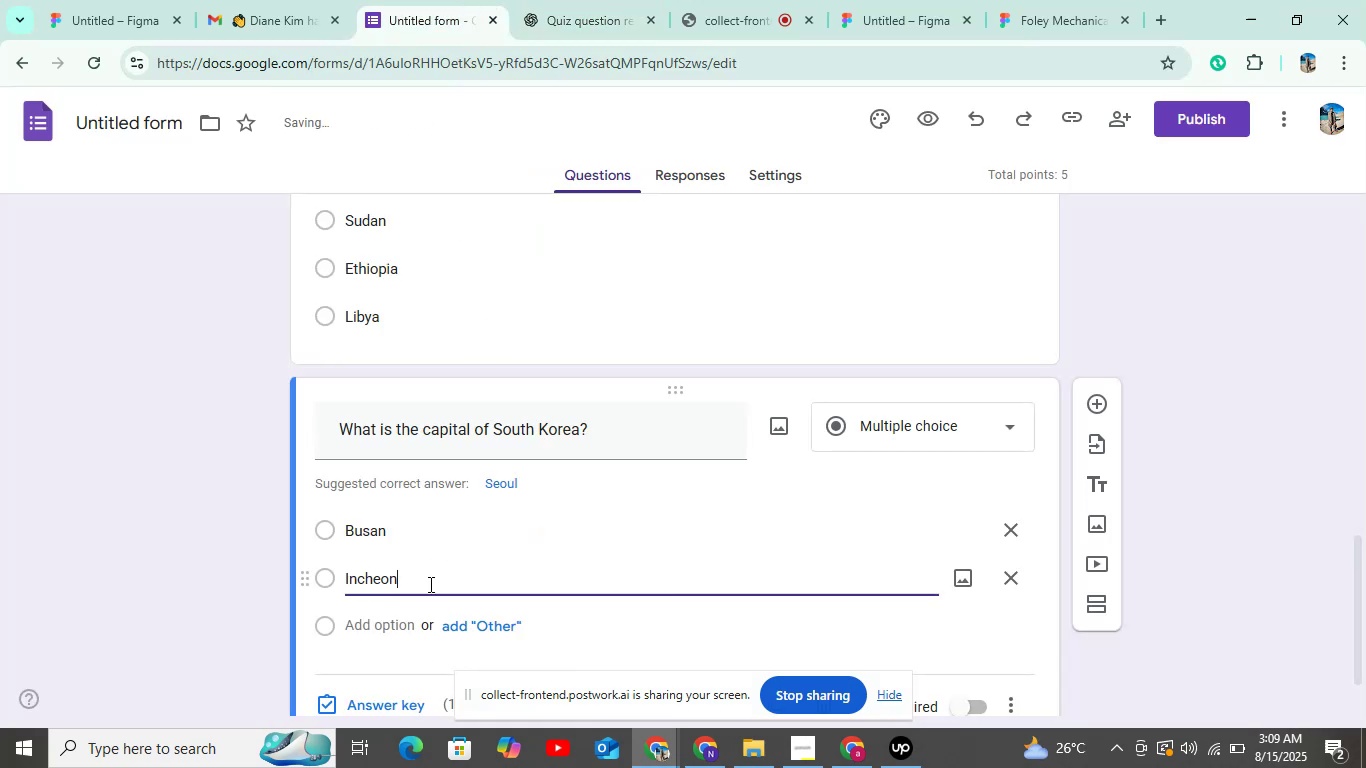 
key(Control+V)
 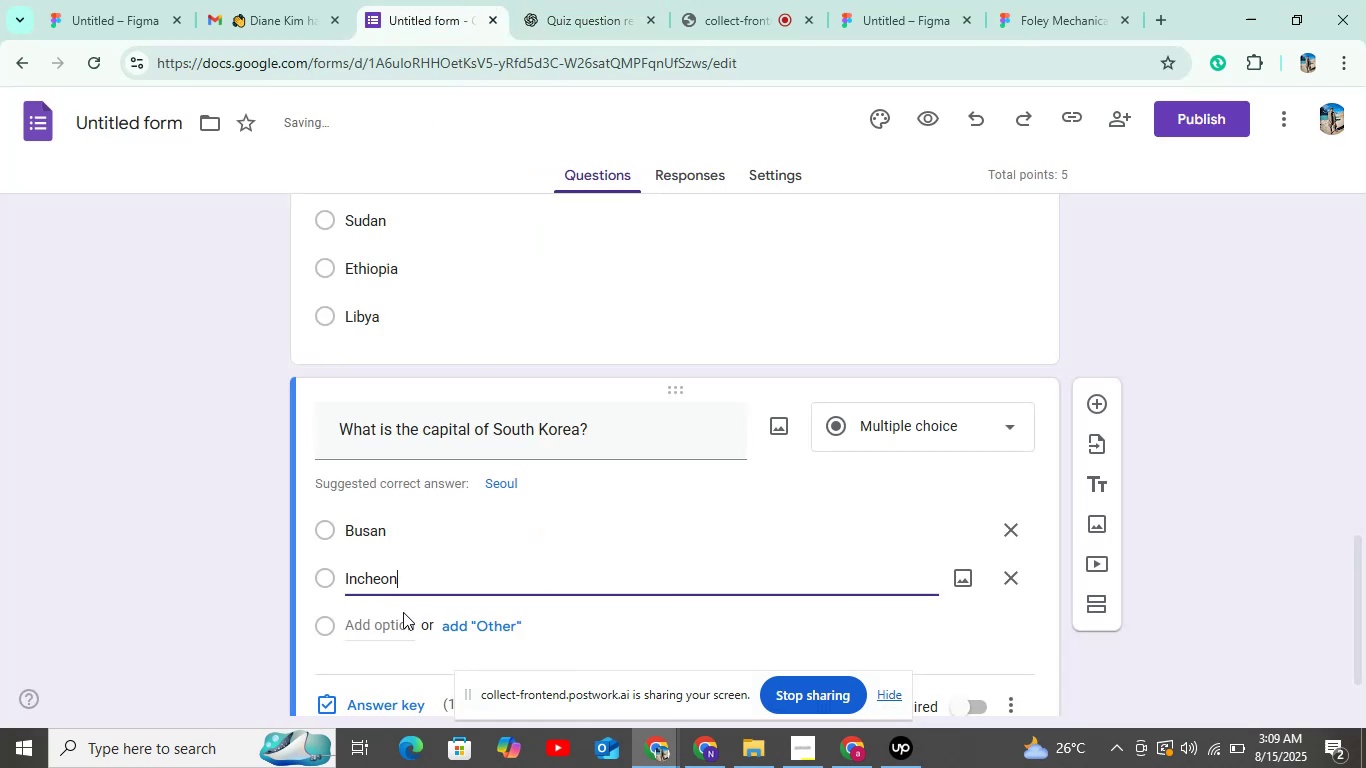 
left_click([390, 630])
 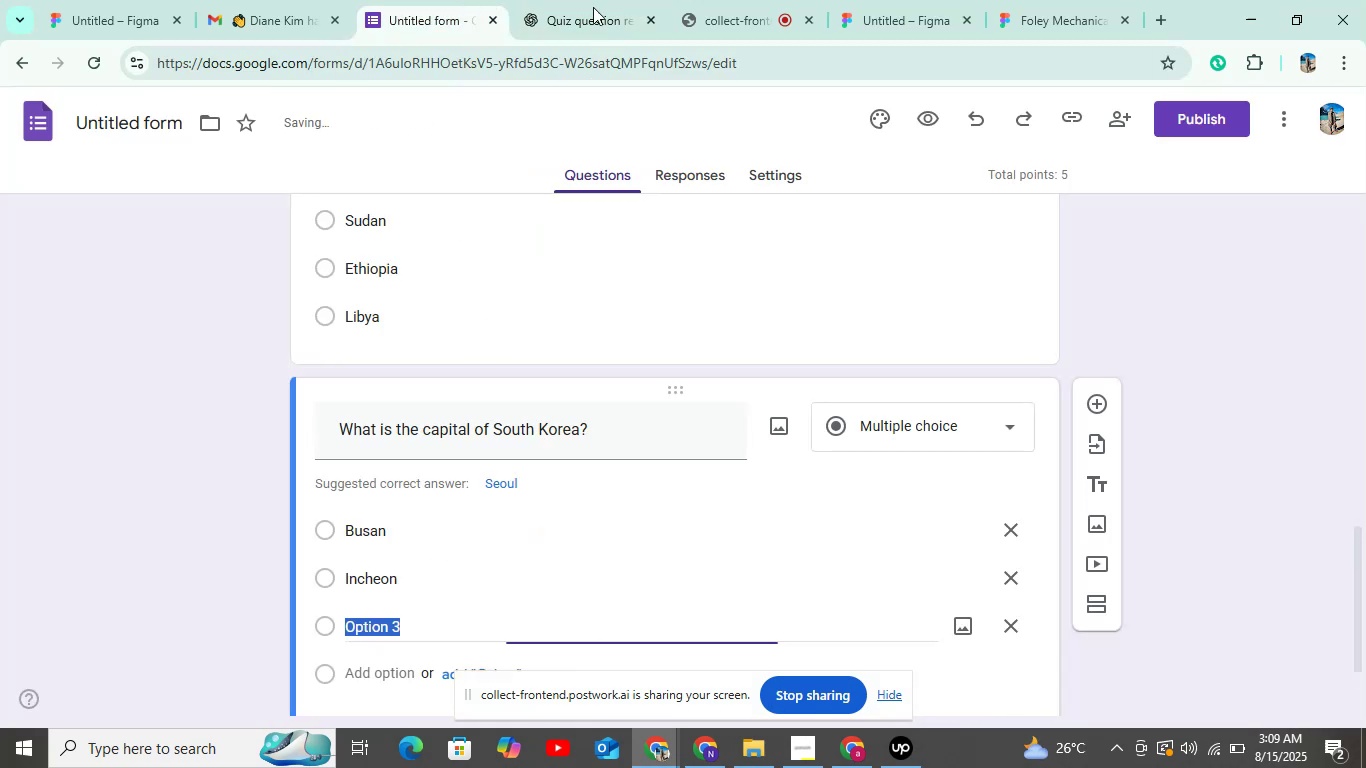 
left_click([593, 0])
 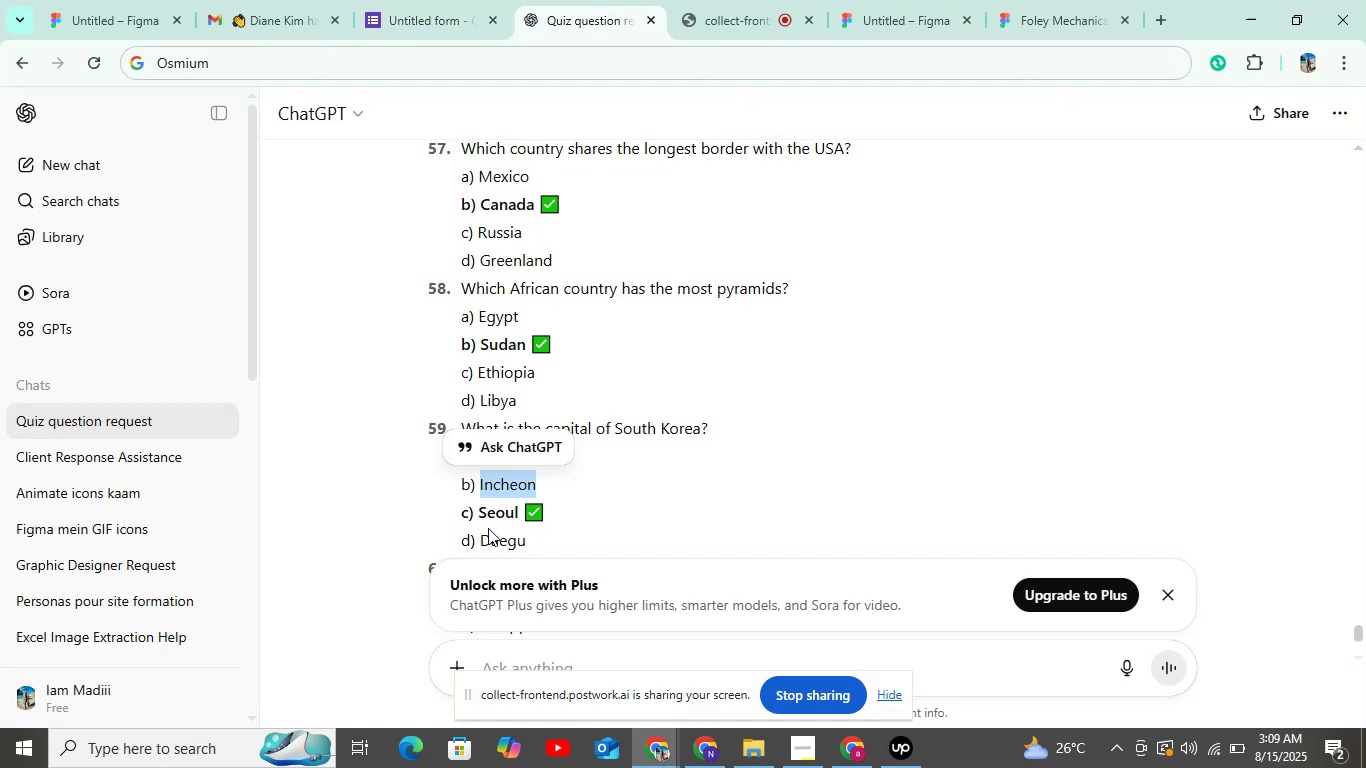 
double_click([497, 512])
 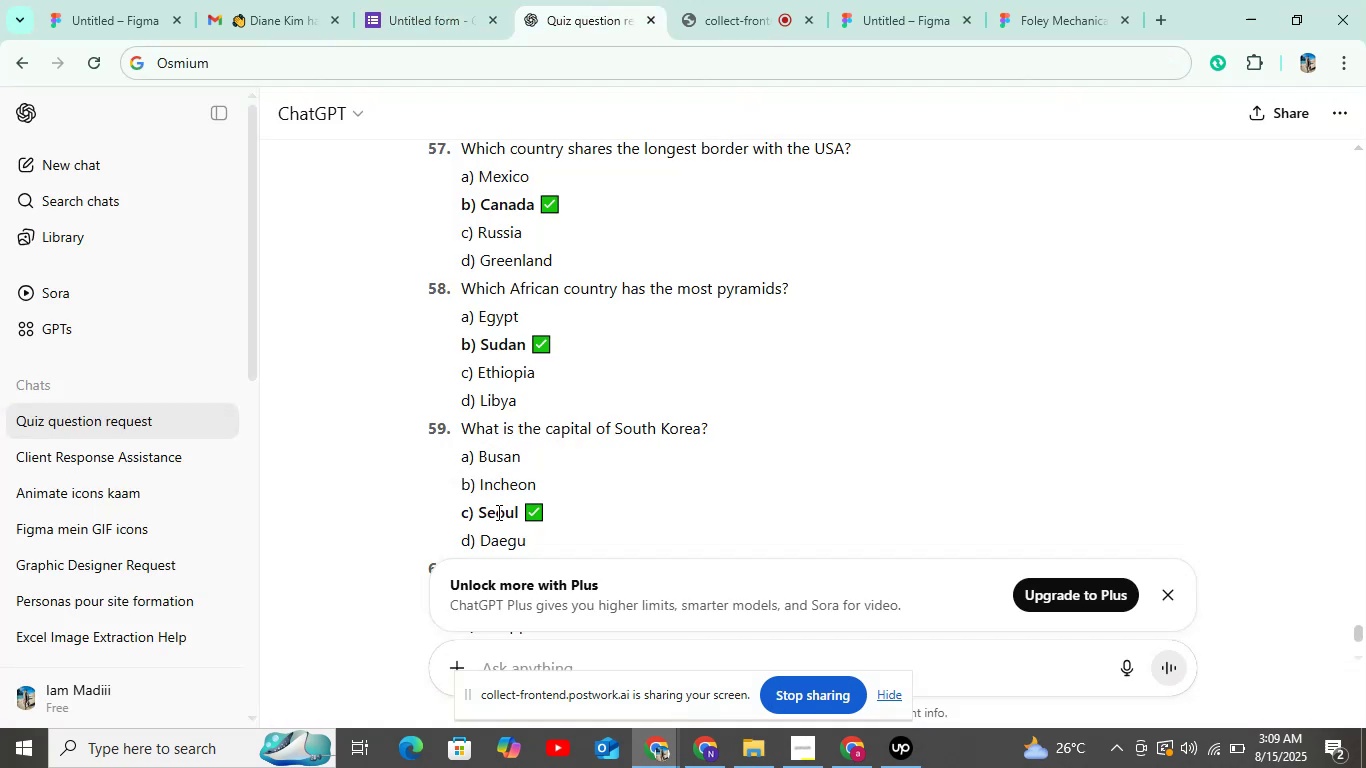 
triple_click([497, 512])
 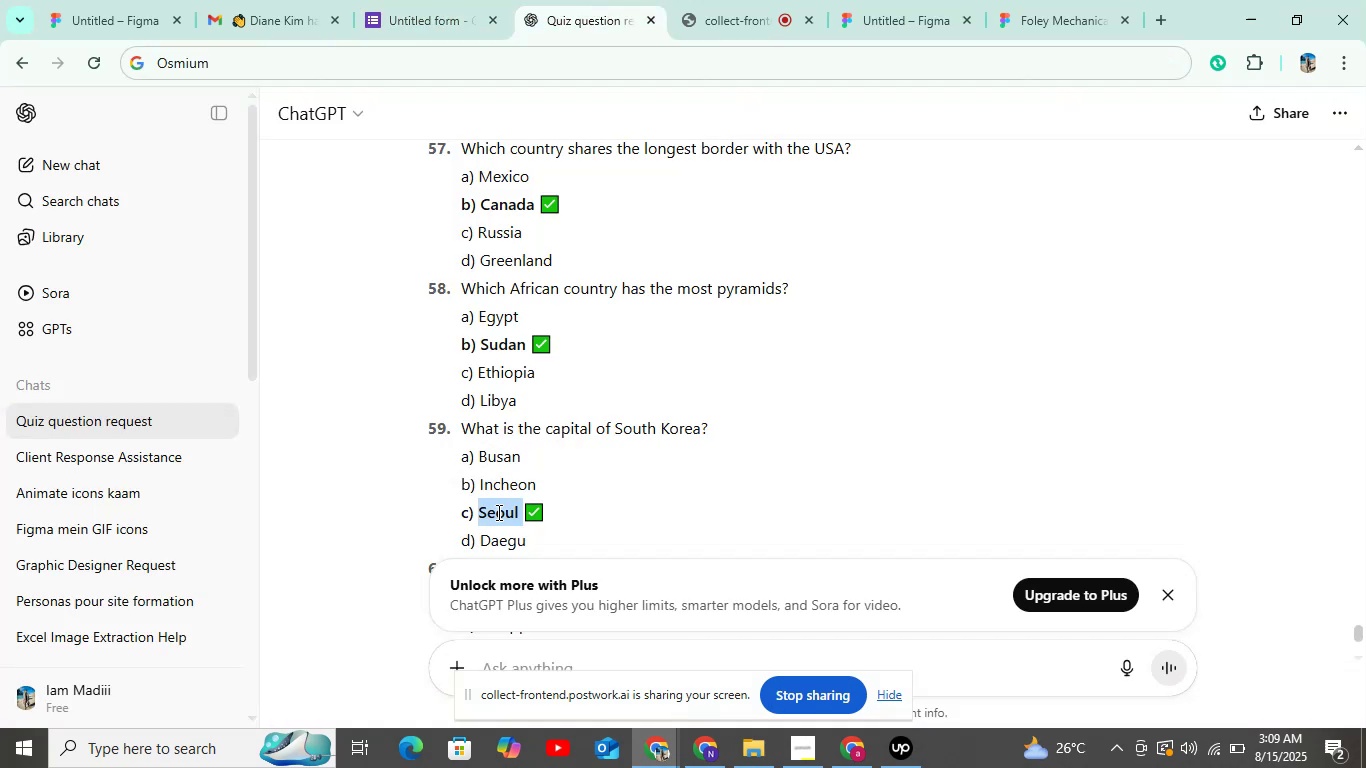 
key(Control+C)
 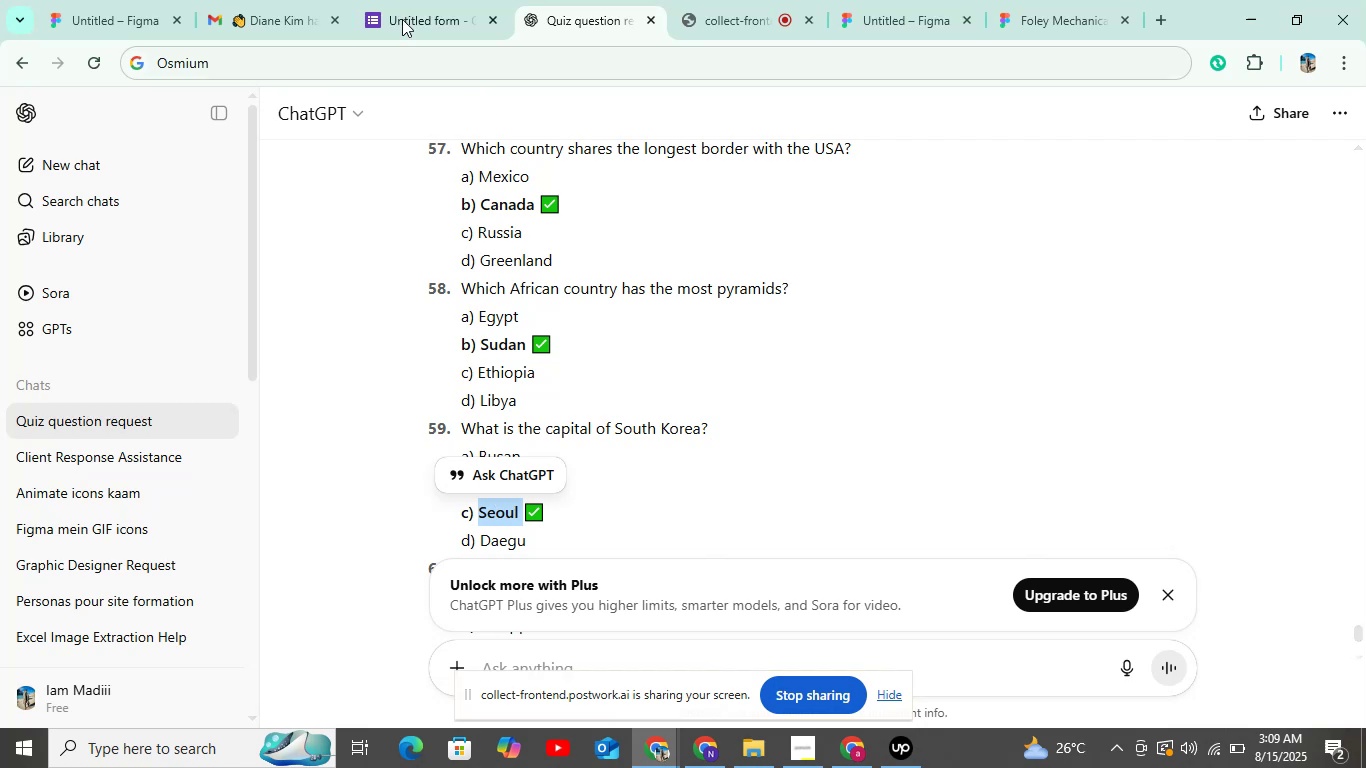 
left_click([402, 11])
 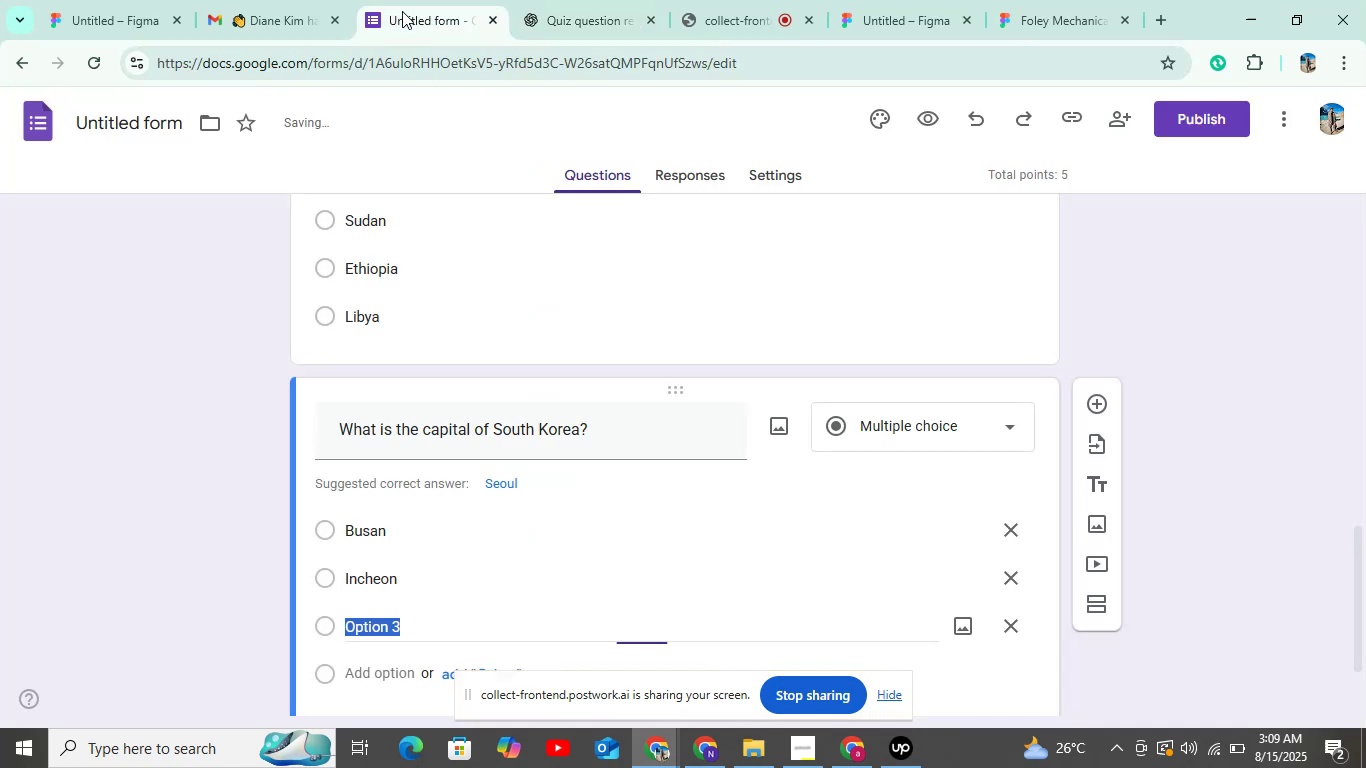 
key(Control+V)
 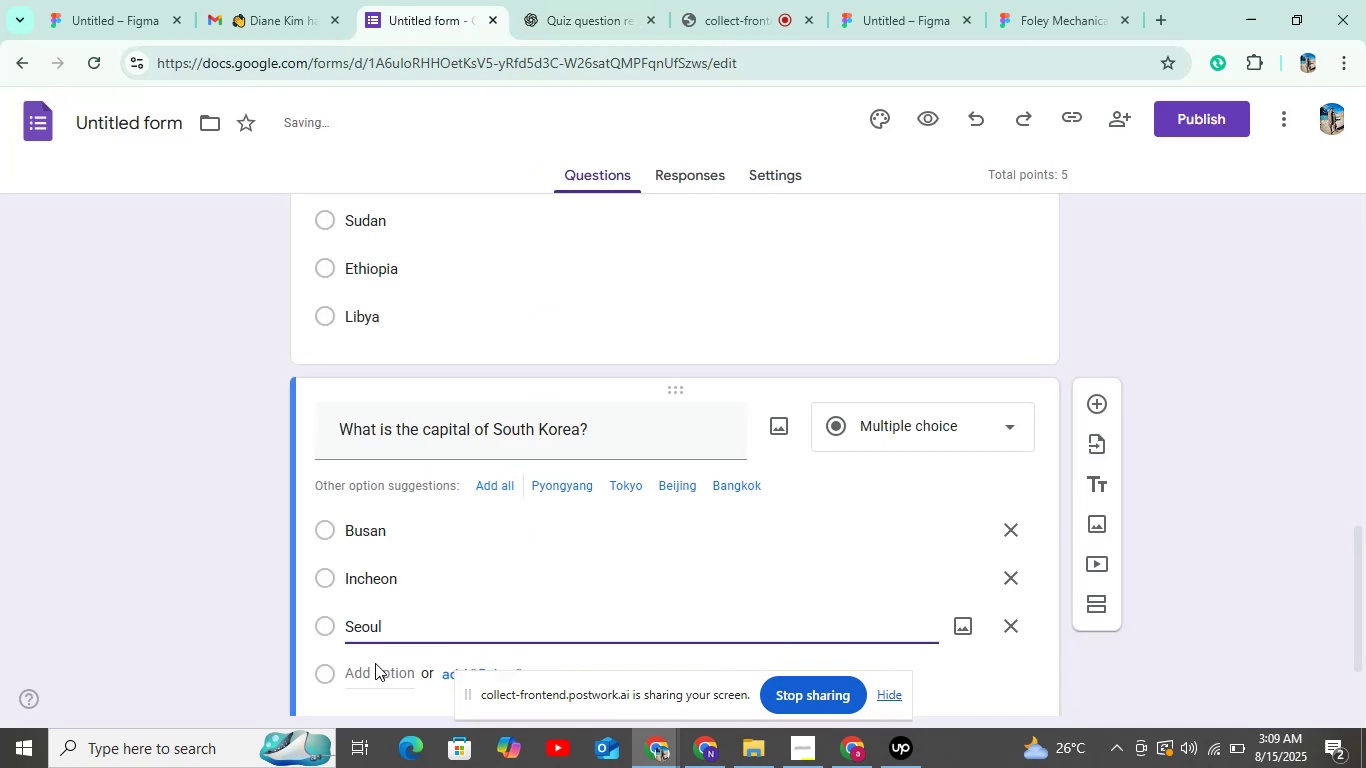 
left_click([375, 668])
 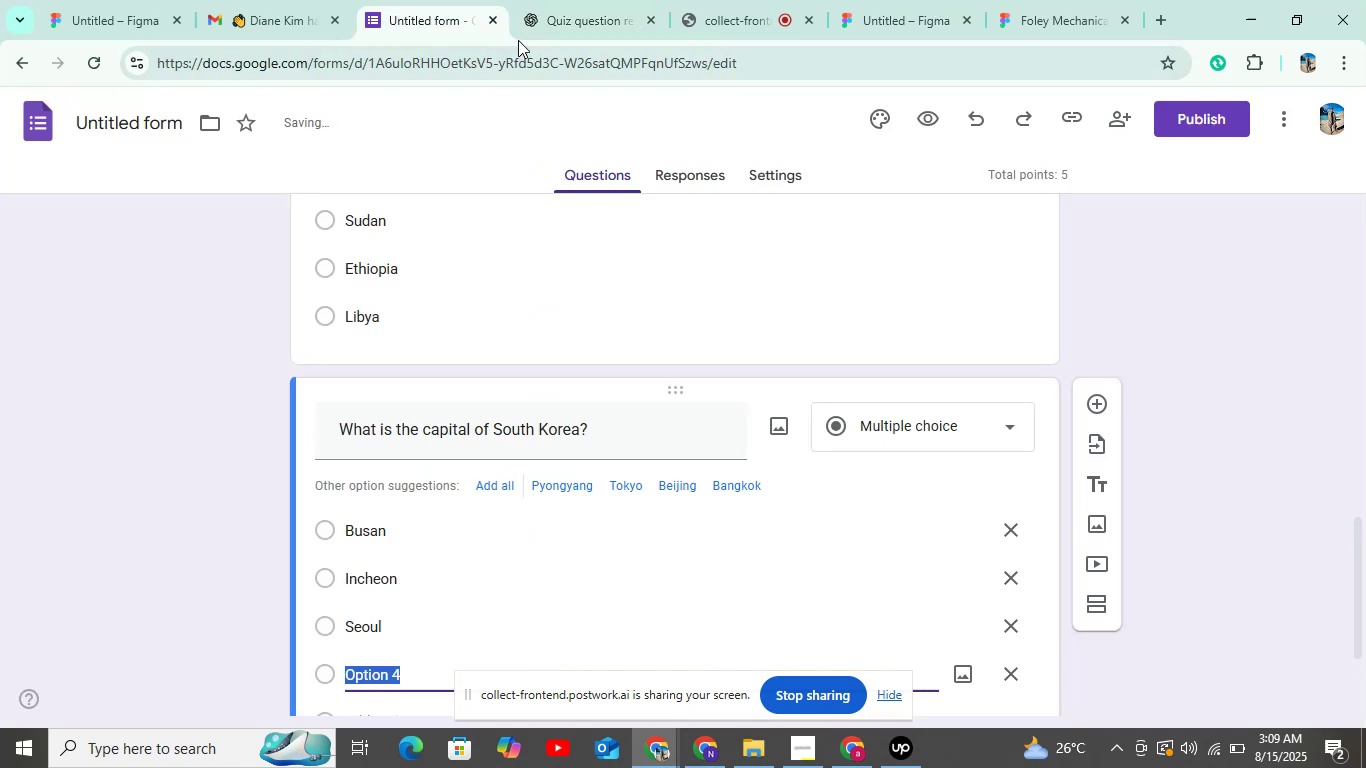 
left_click([542, 15])
 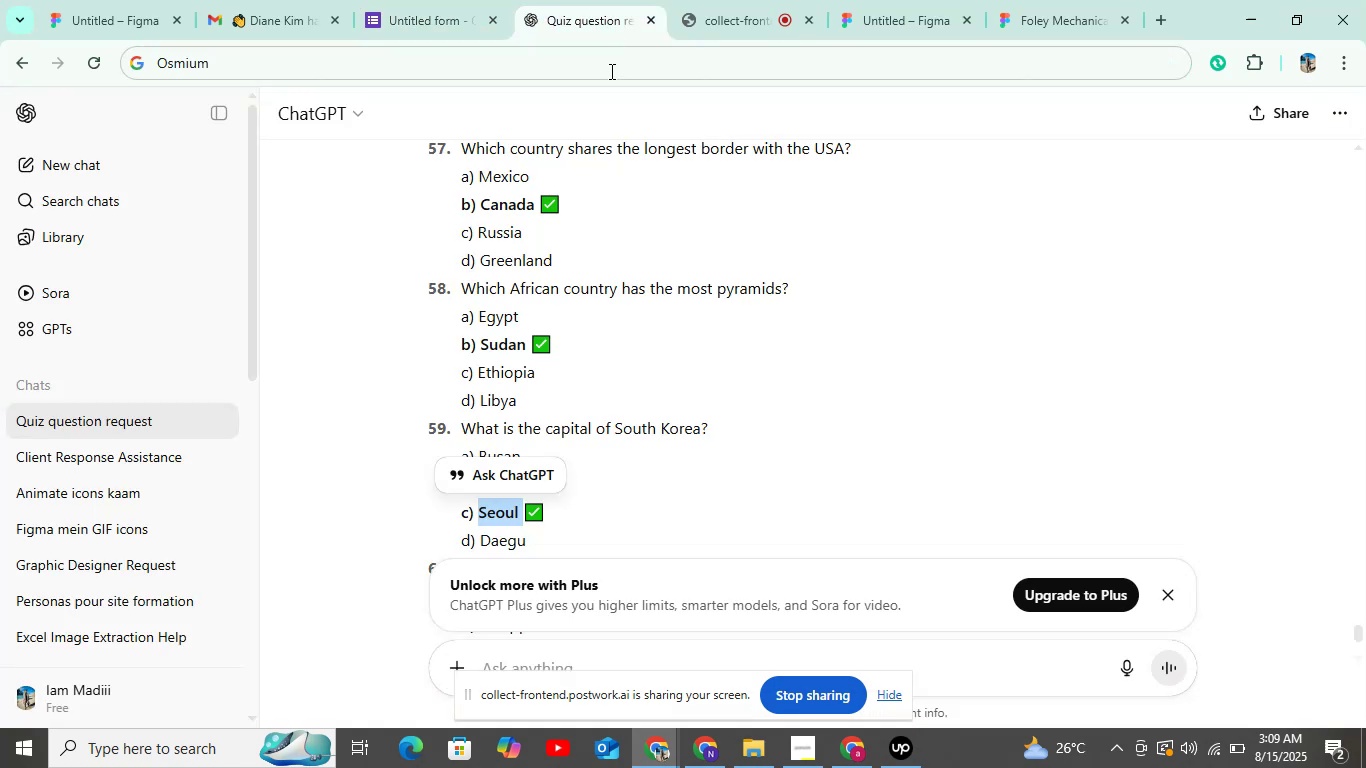 
scroll: coordinate [555, 367], scroll_direction: down, amount: 4.0
 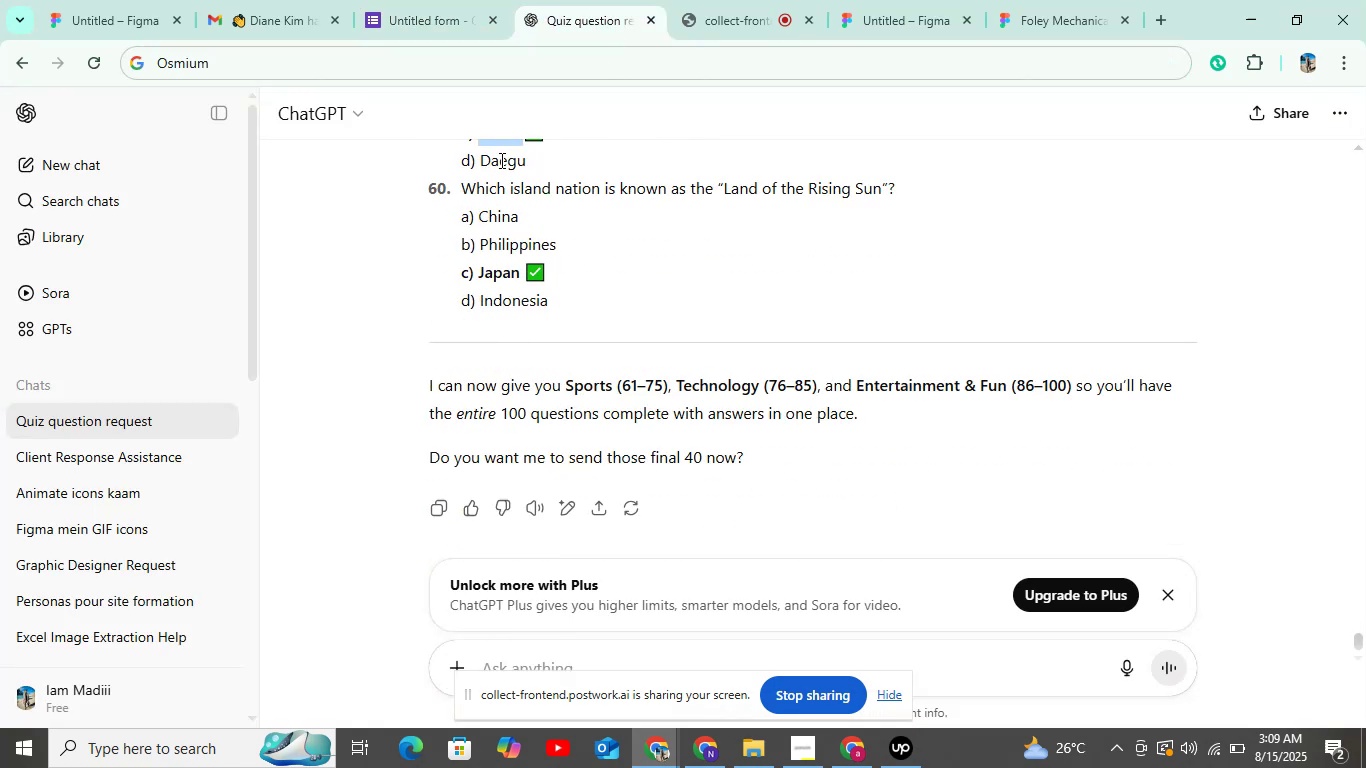 
double_click([500, 160])
 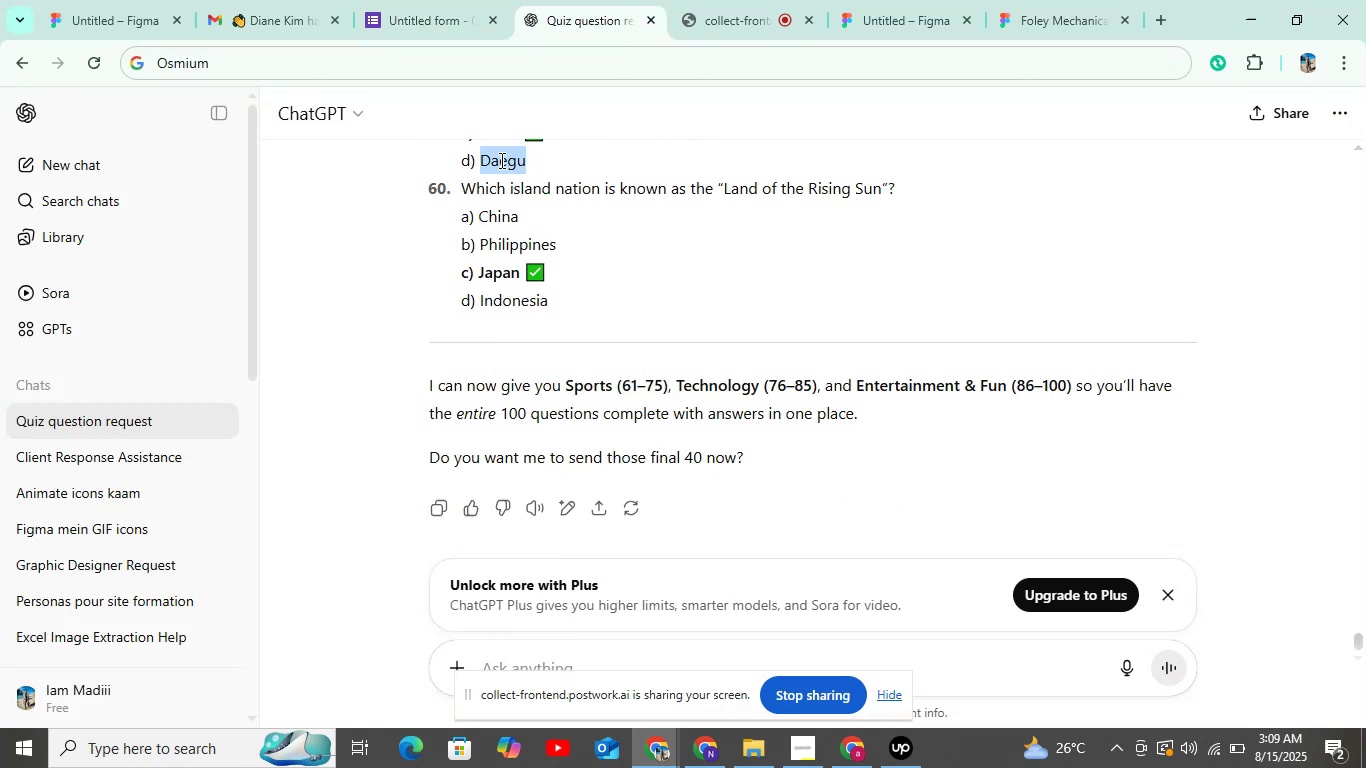 
key(Control+C)
 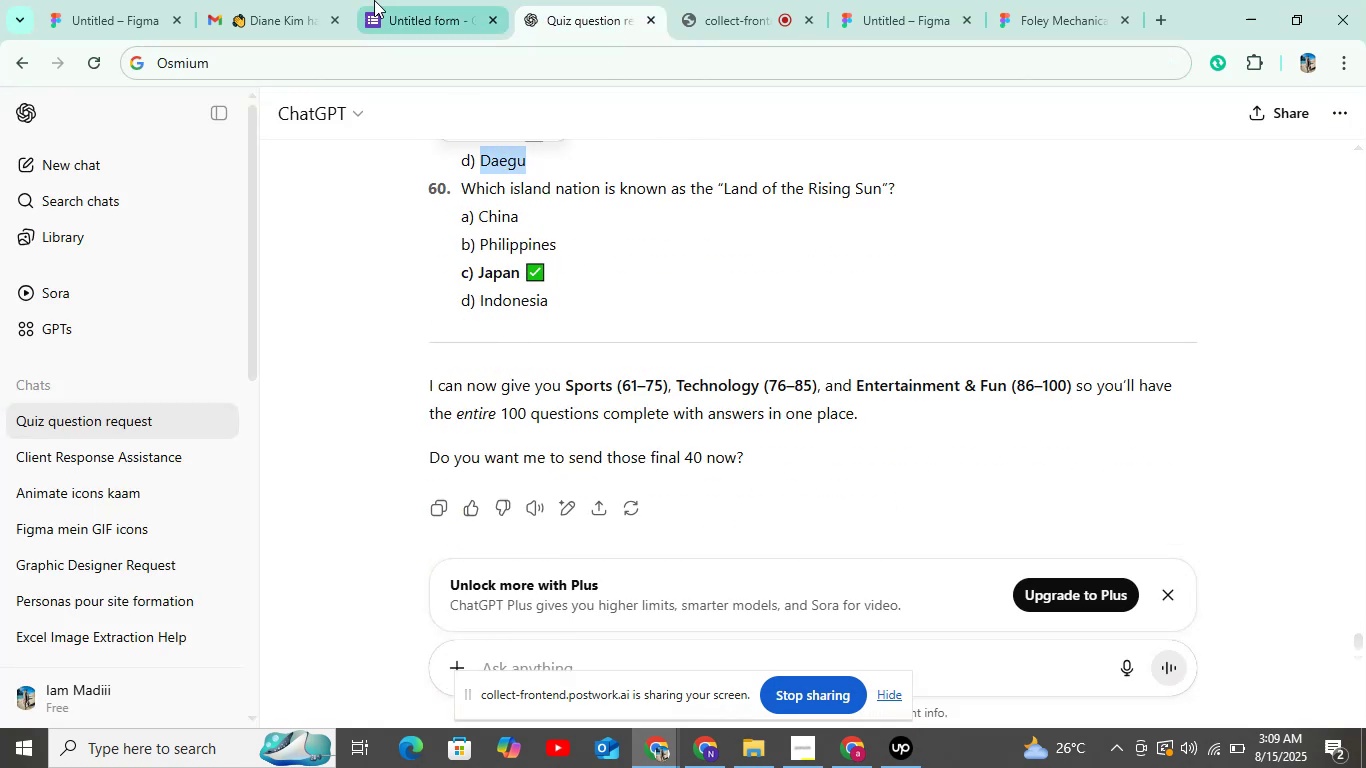 
left_click([374, 0])
 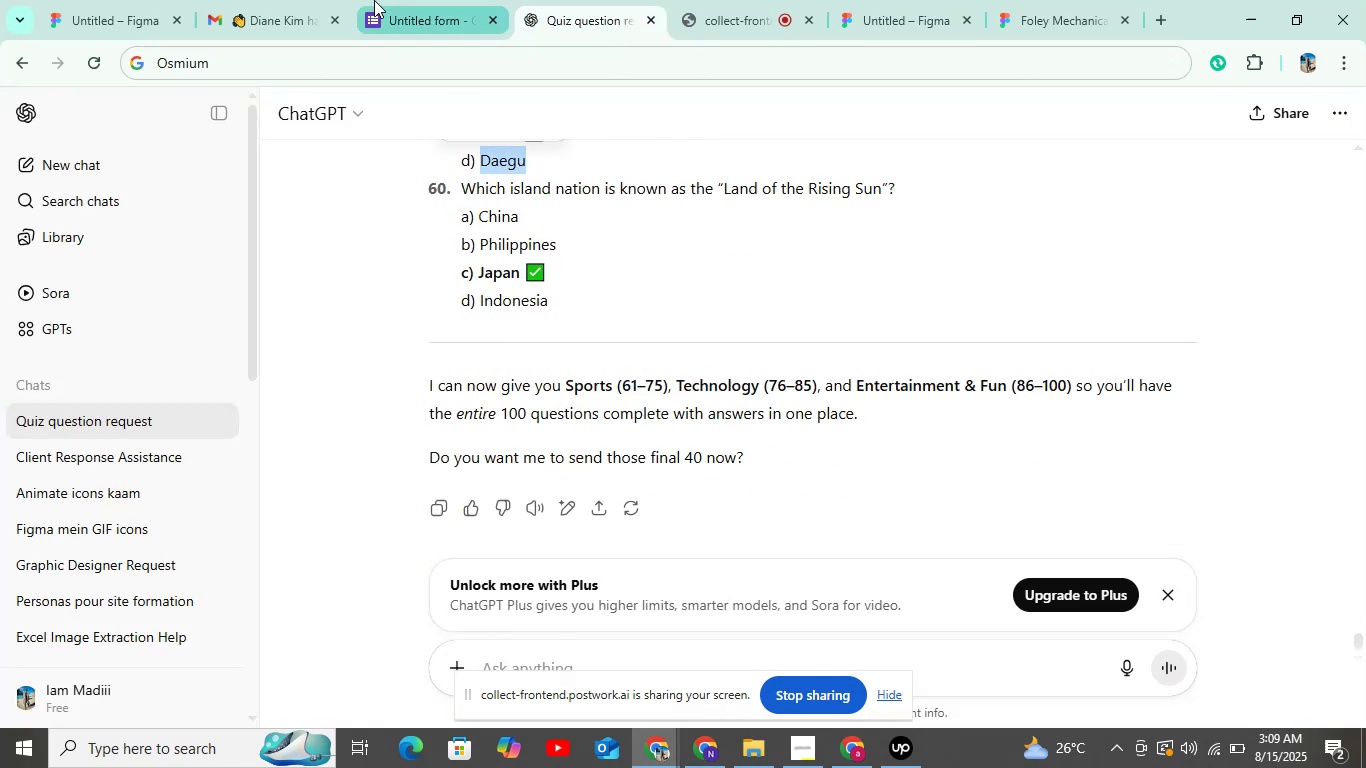 
key(Control+V)
 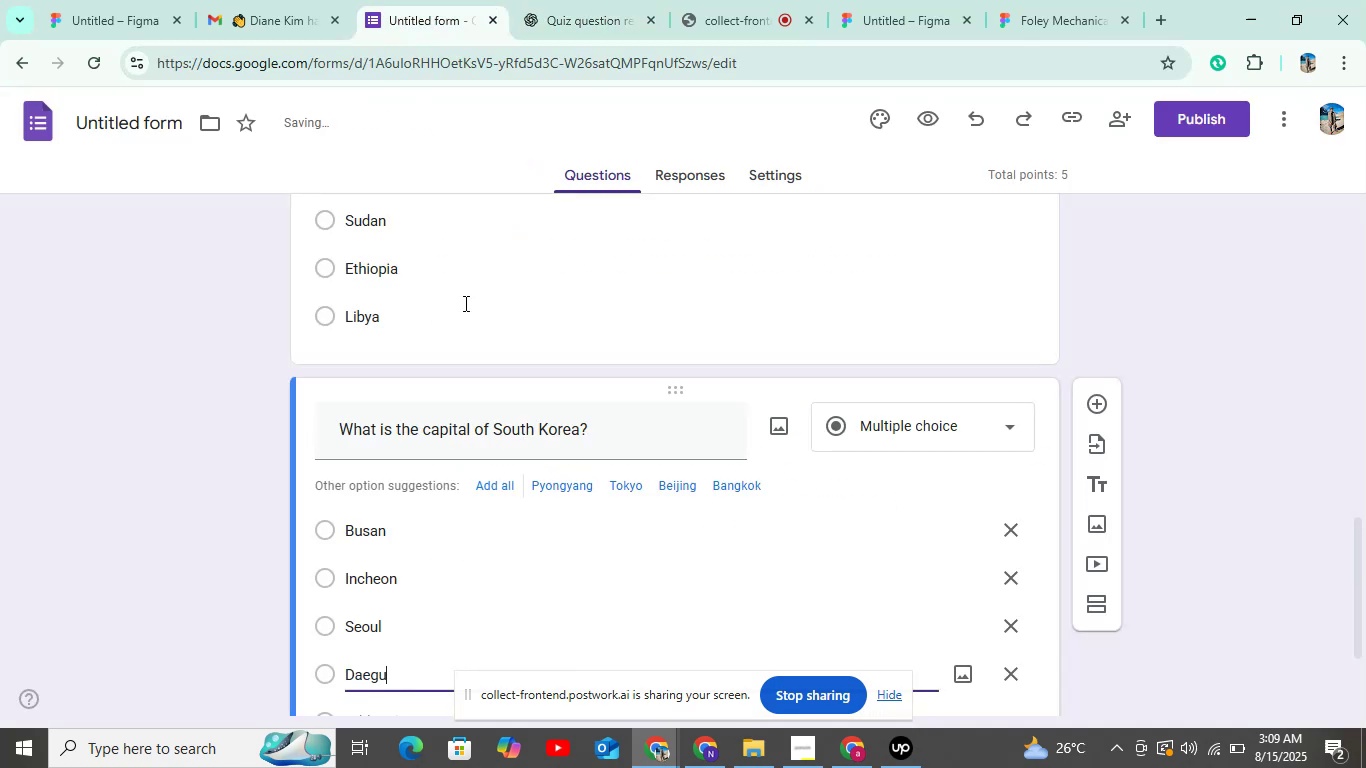 
scroll: coordinate [464, 392], scroll_direction: down, amount: 2.0
 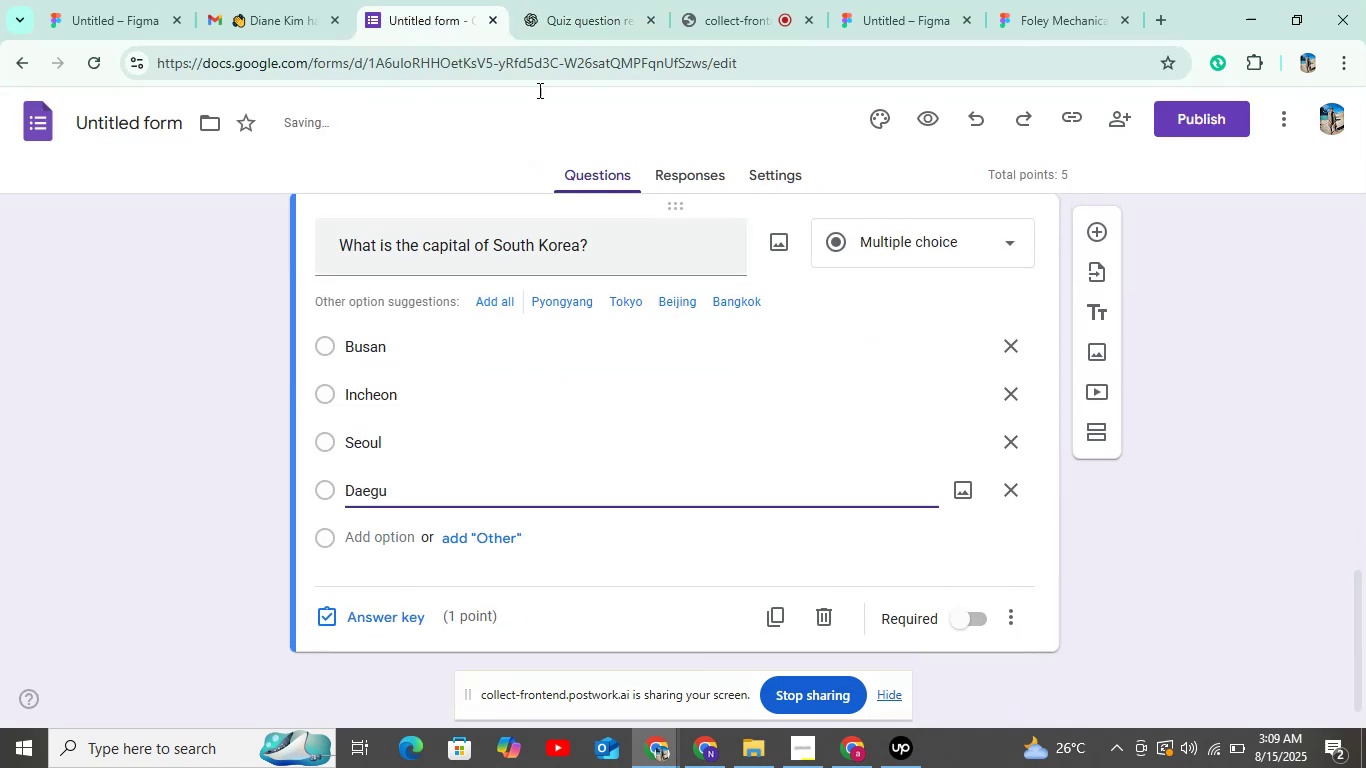 
left_click([556, 3])
 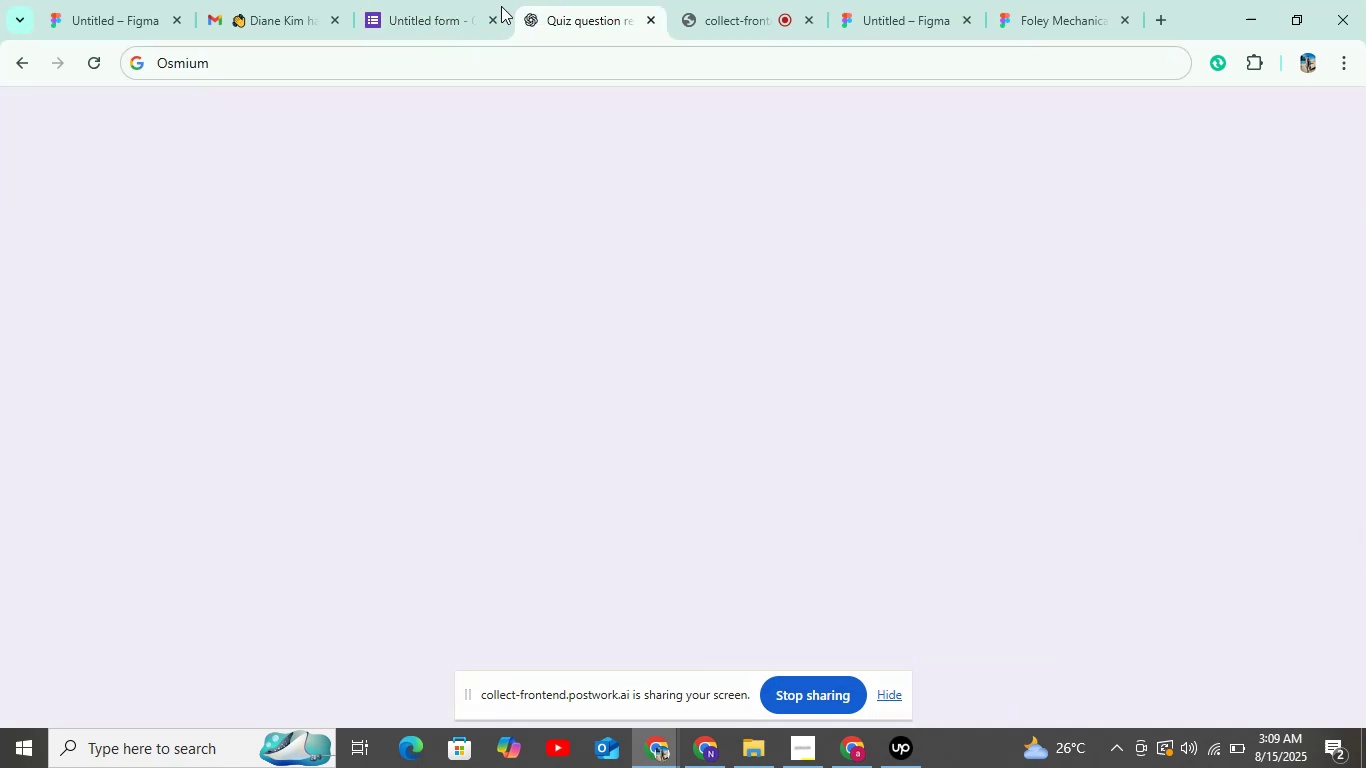 
mouse_move([421, 55])
 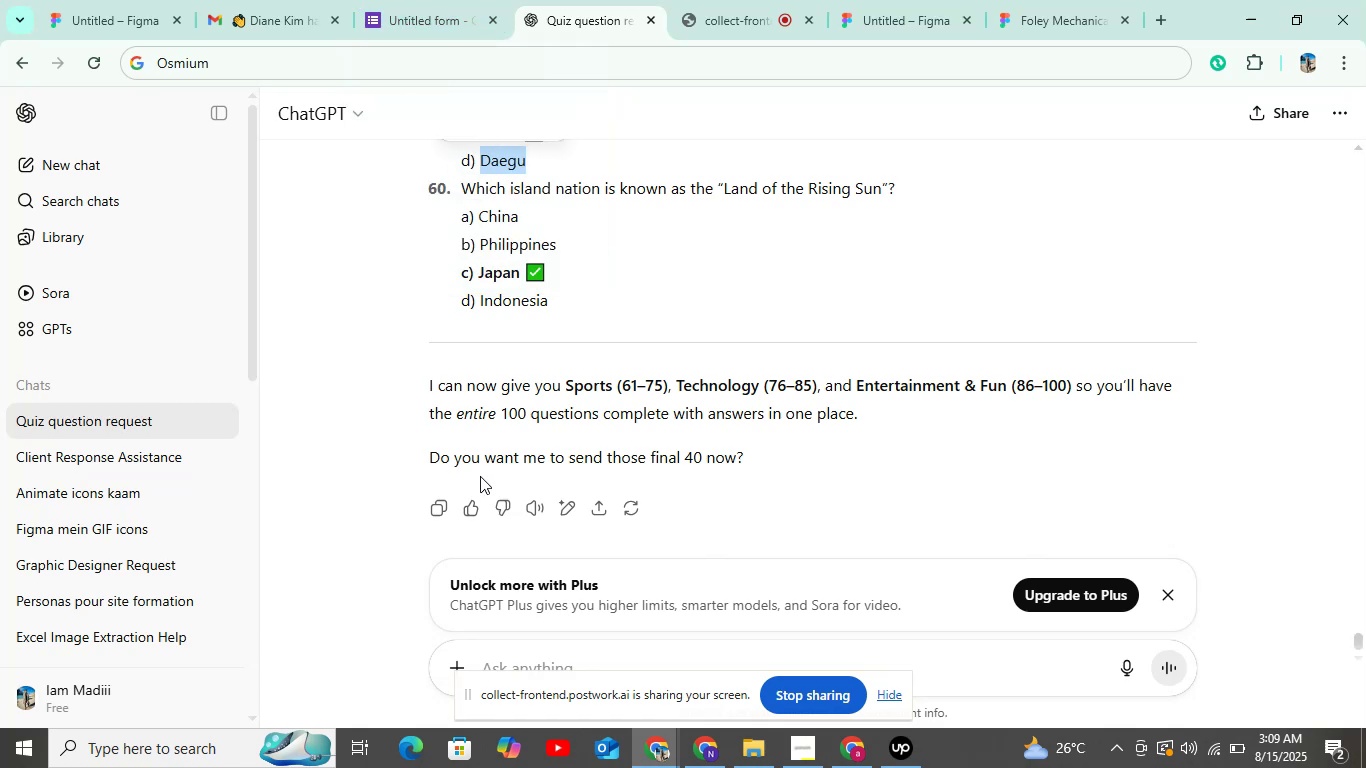 
scroll: coordinate [480, 476], scroll_direction: up, amount: 1.0
 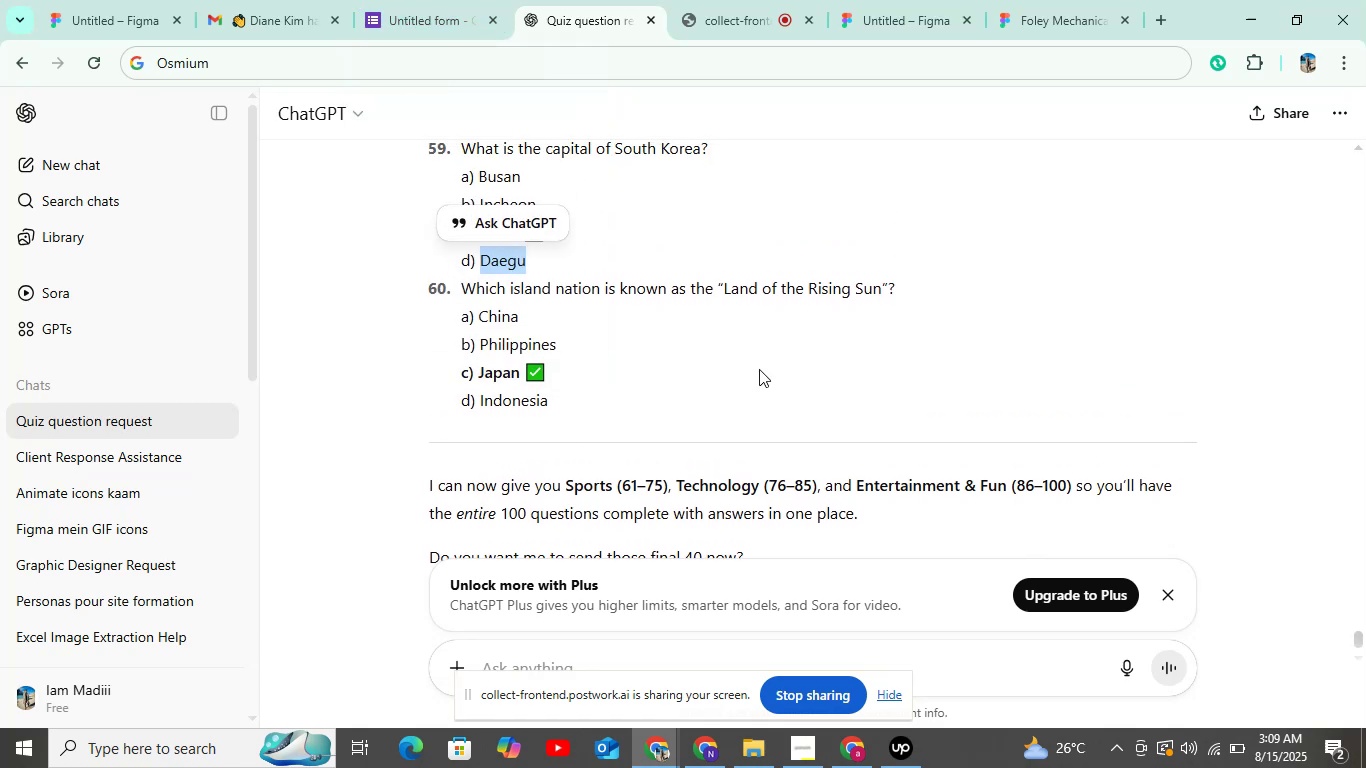 
left_click([802, 346])
 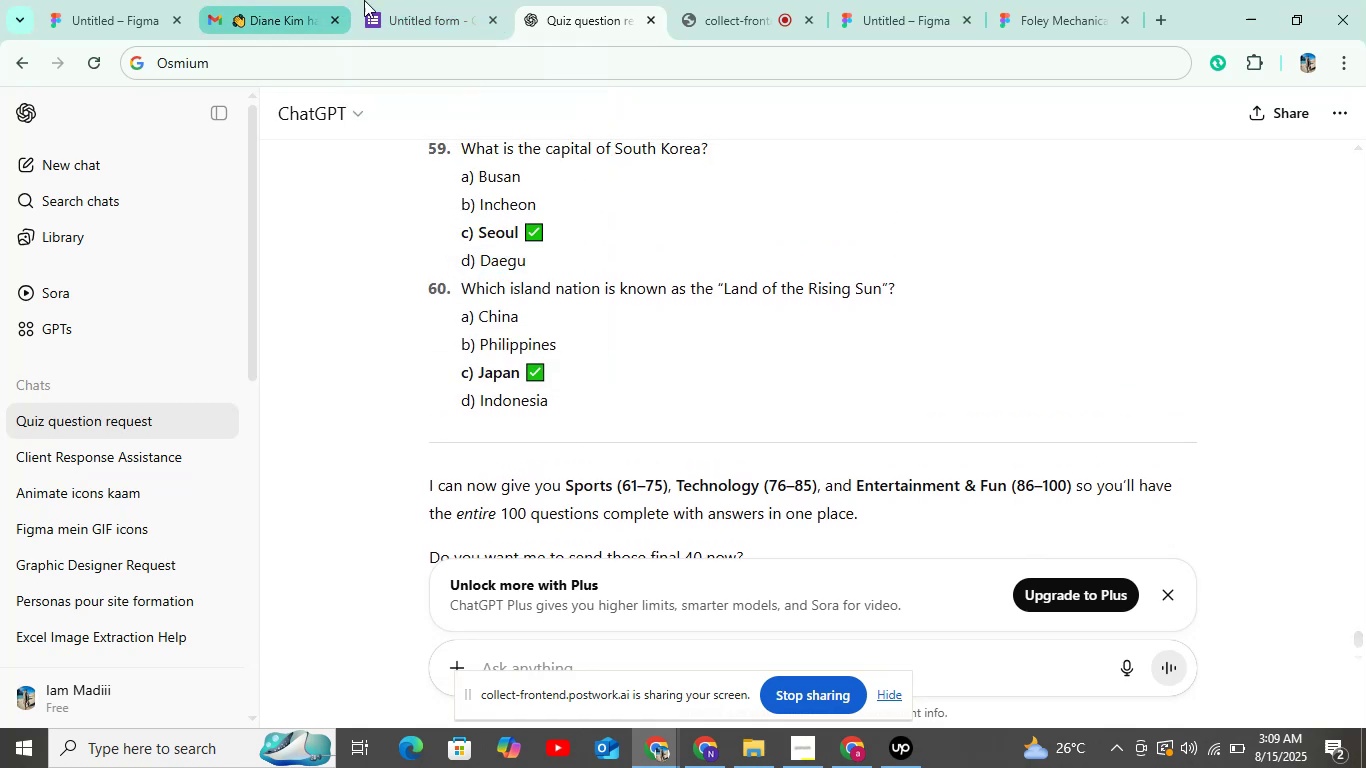 
left_click([424, 0])
 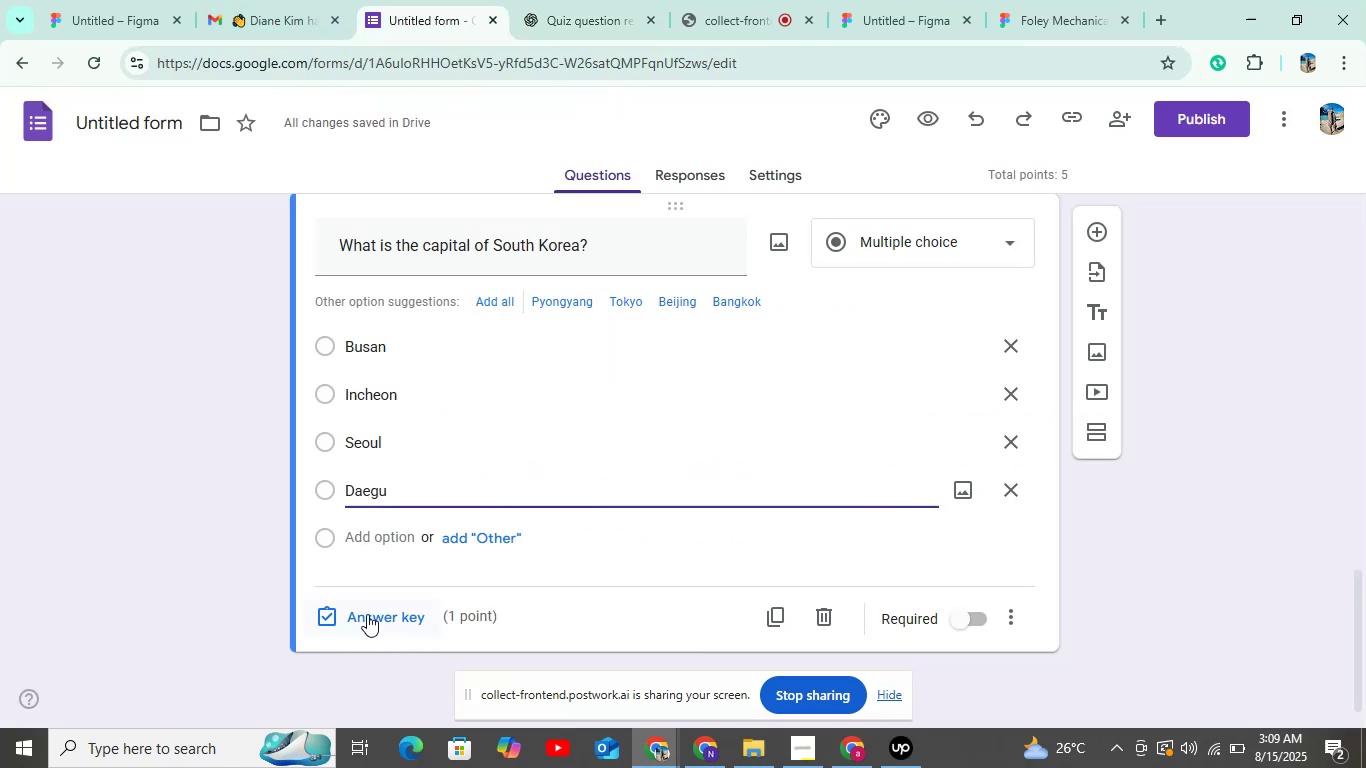 
left_click([365, 609])
 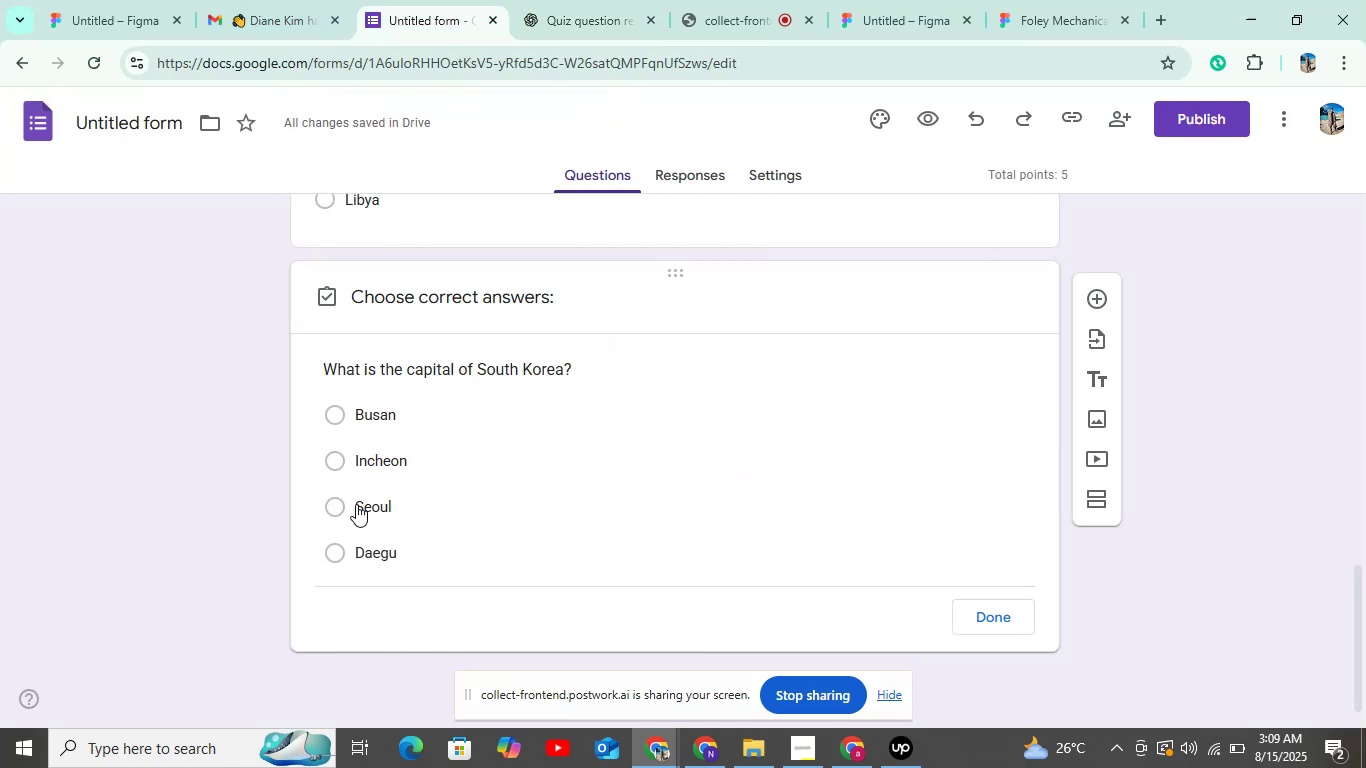 
left_click([356, 504])
 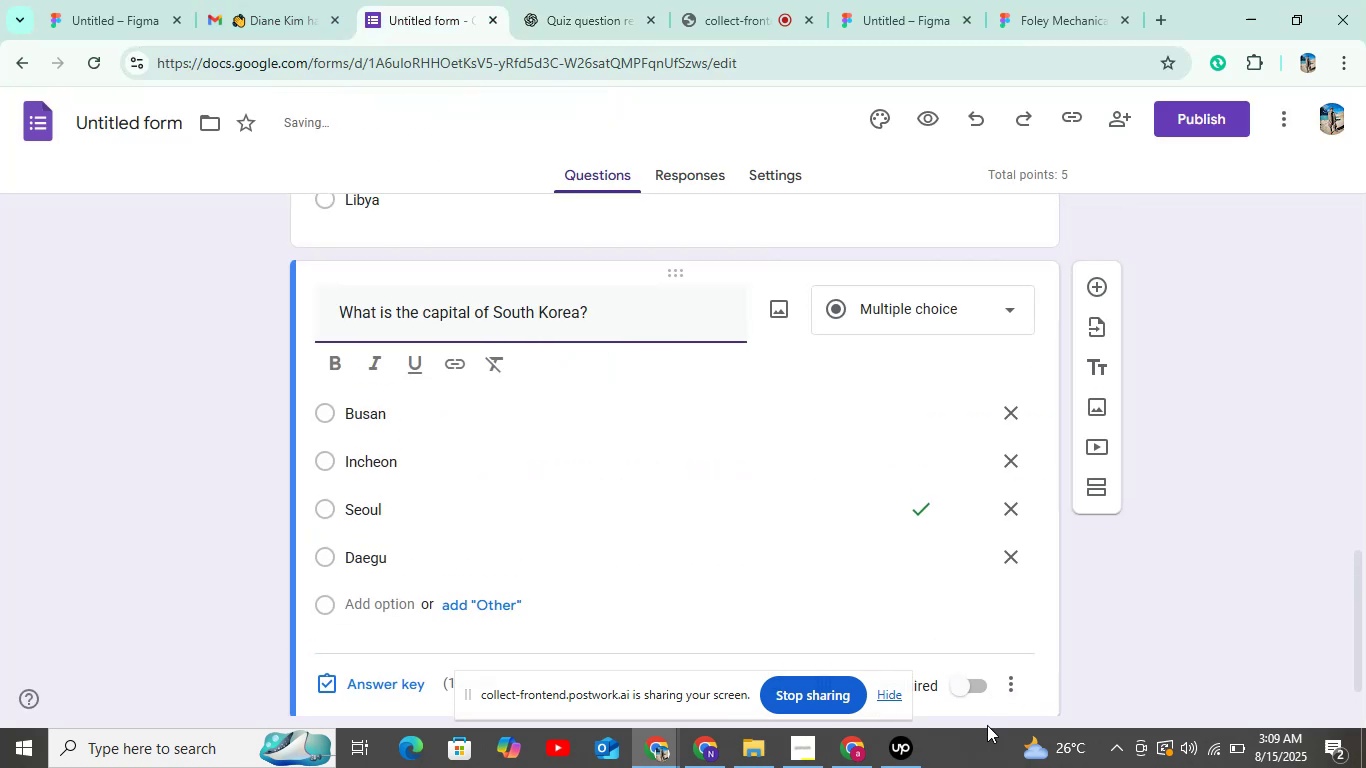 
left_click([964, 681])
 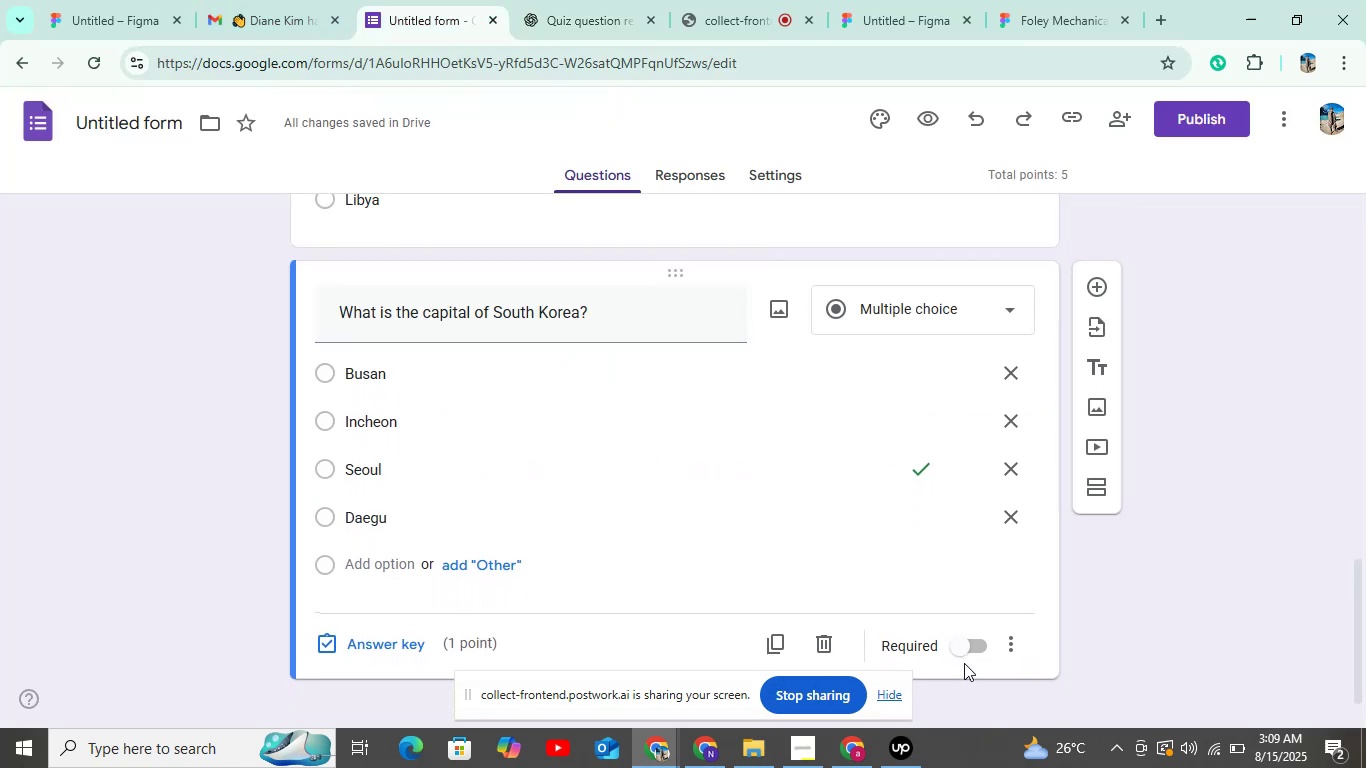 
left_click([966, 640])
 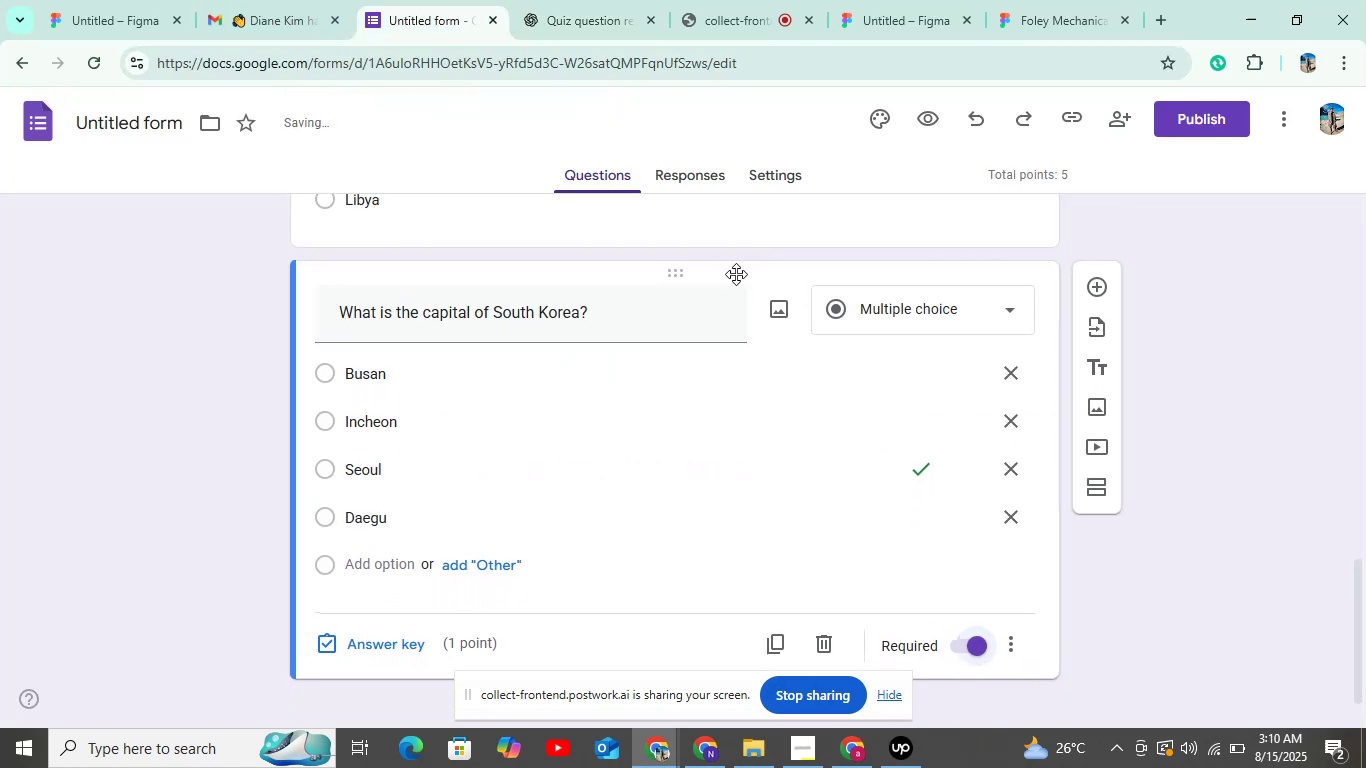 
left_click([1206, 120])
 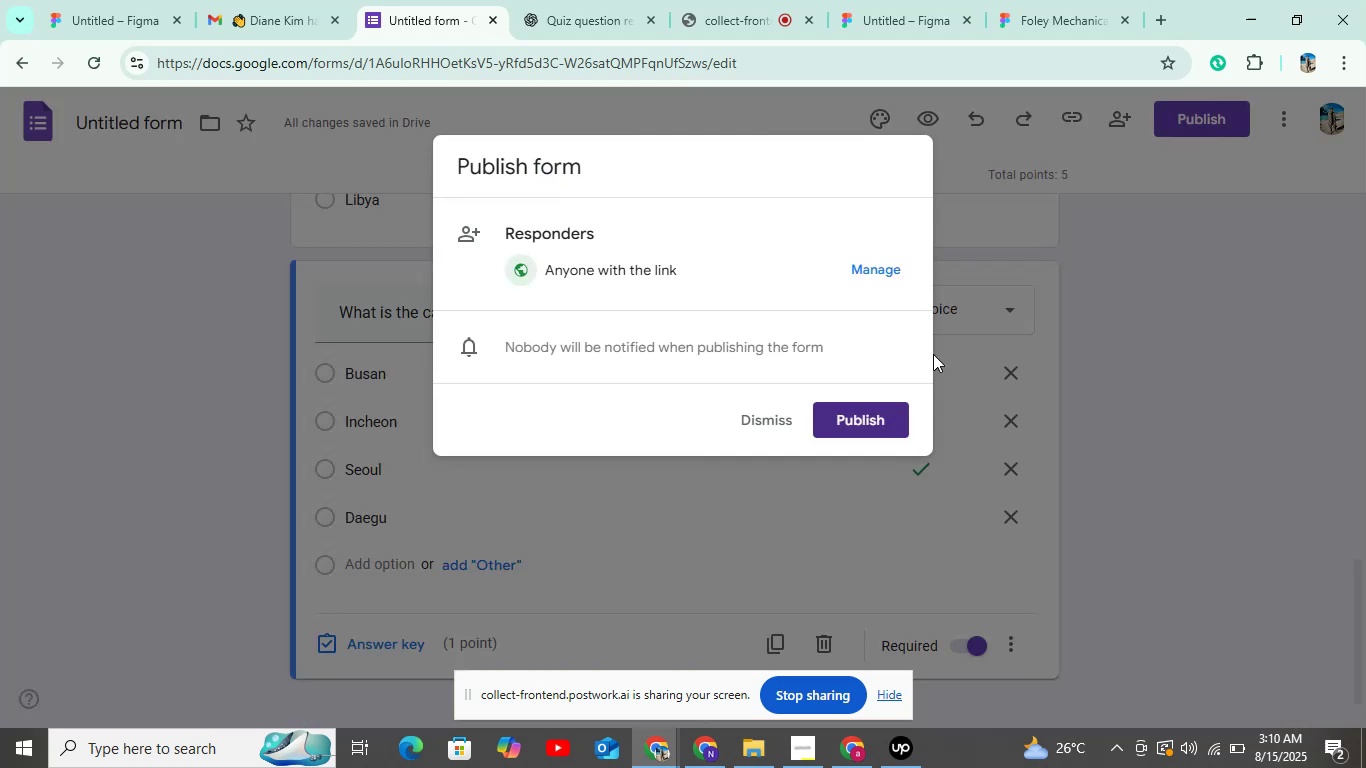 
left_click([837, 429])
 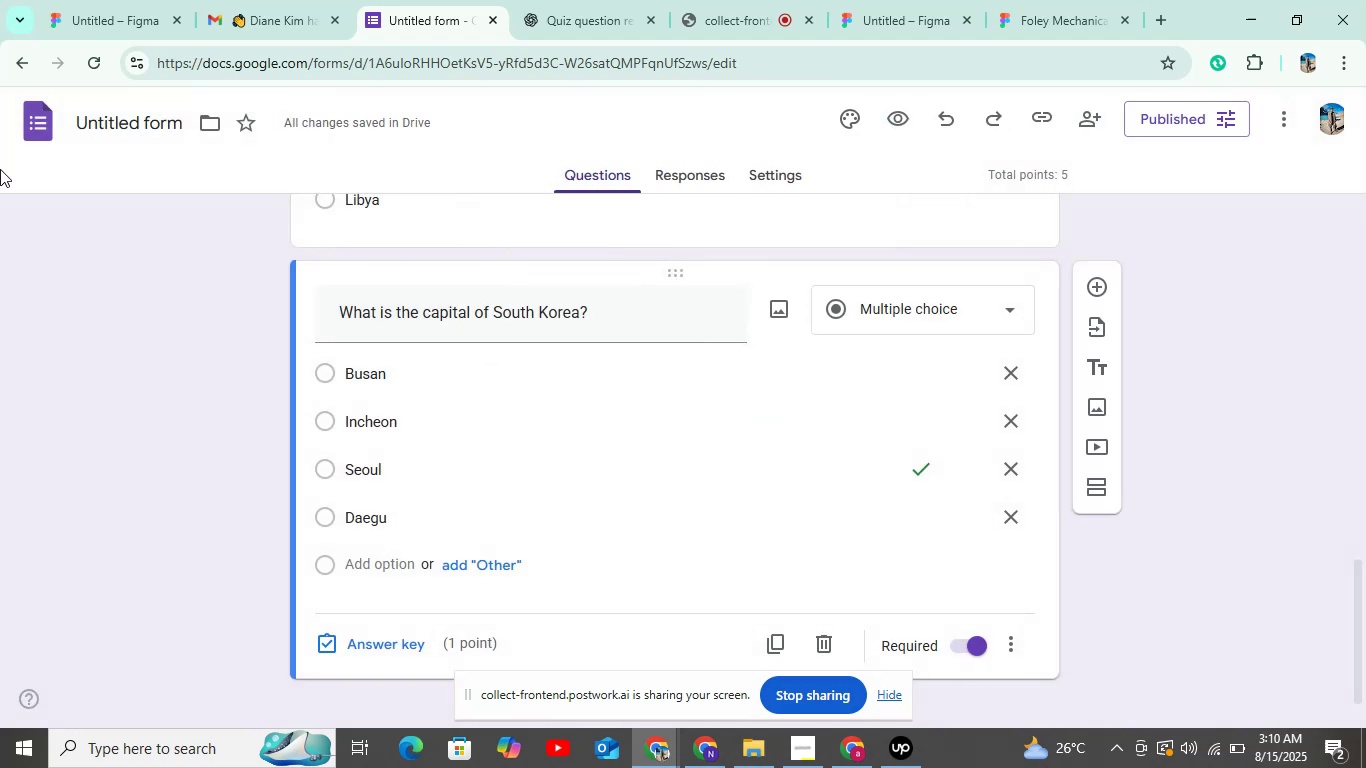 
left_click([34, 113])
 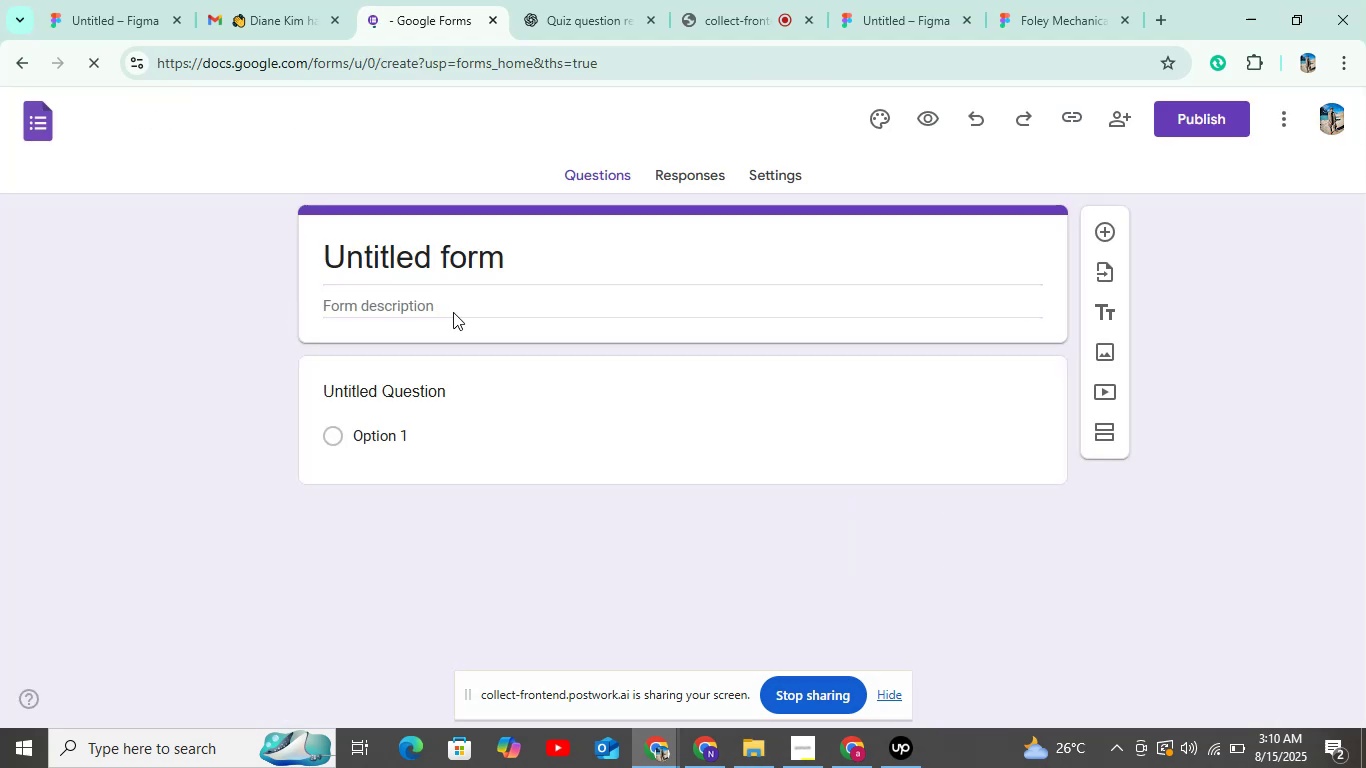 
wait(7.43)
 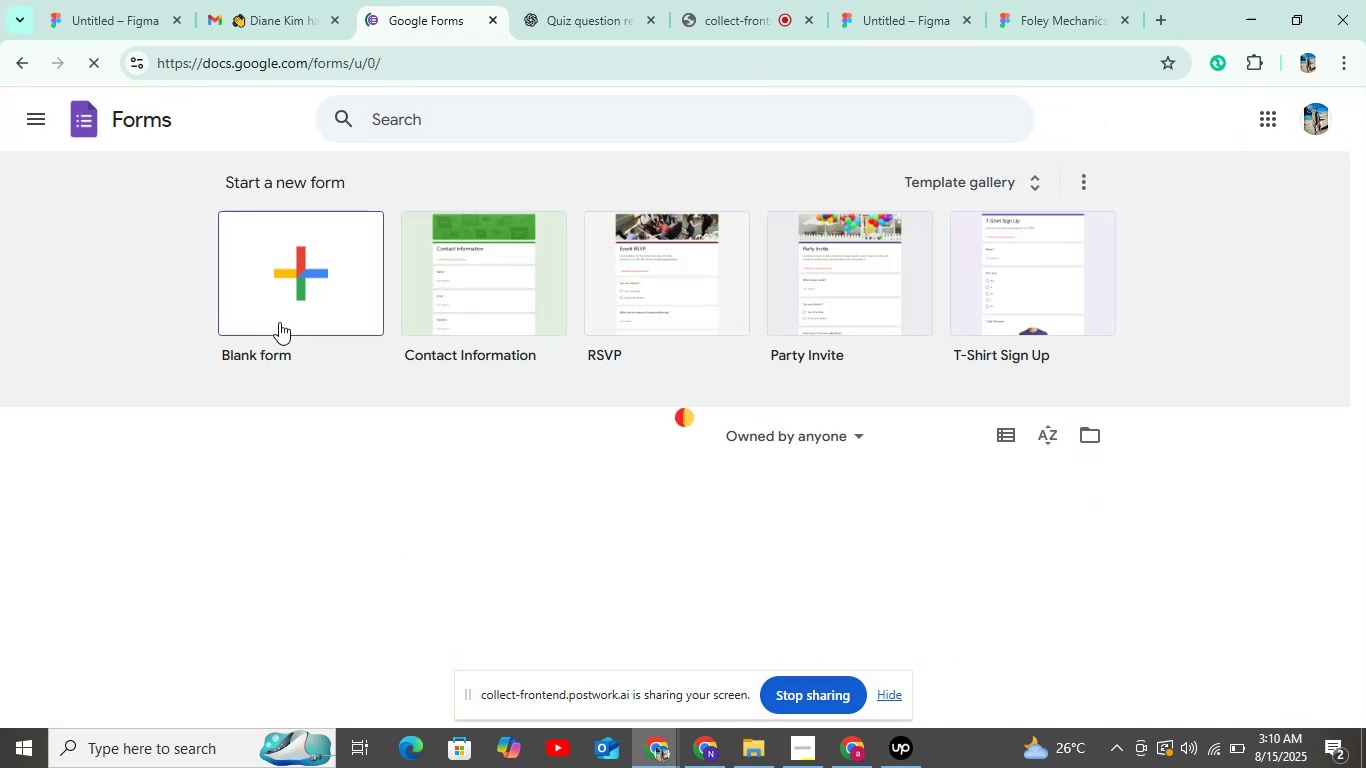 
left_click([440, 394])
 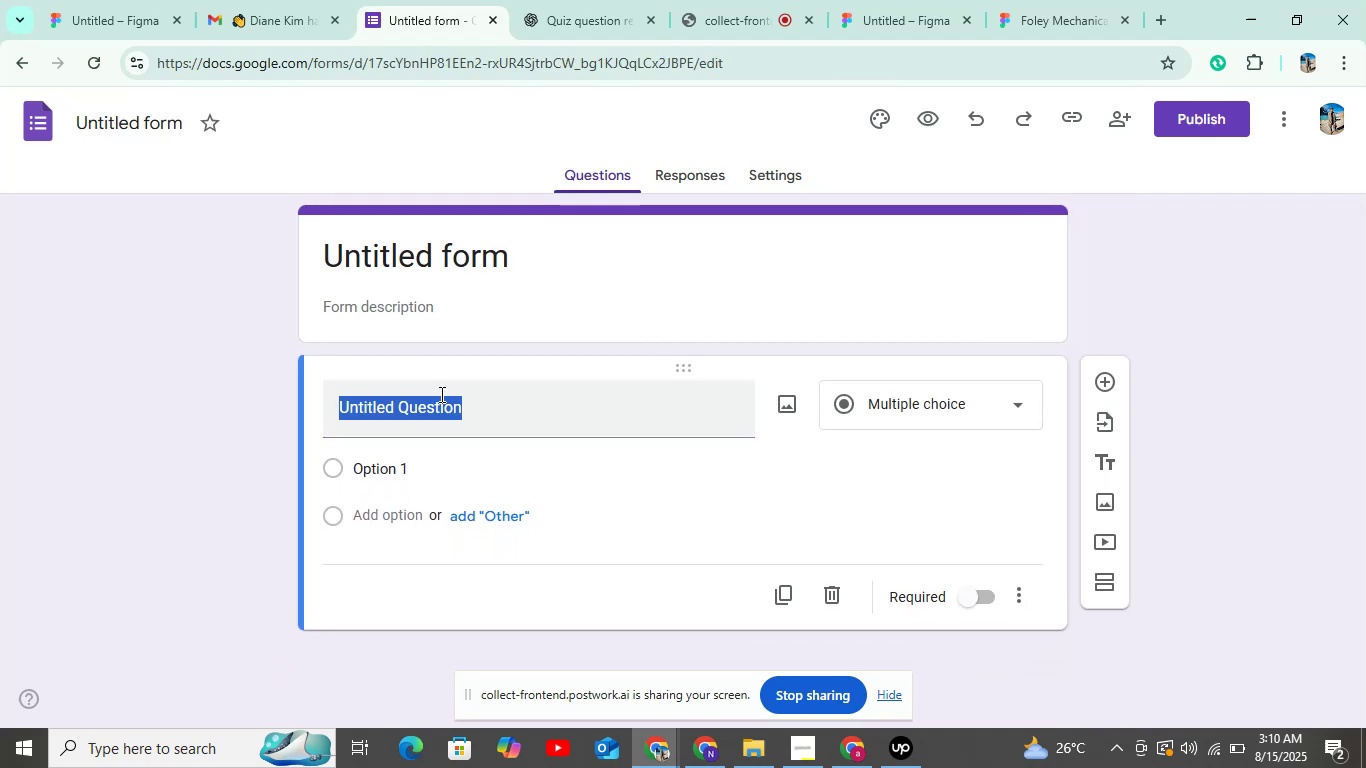 
key(CapsLock)
 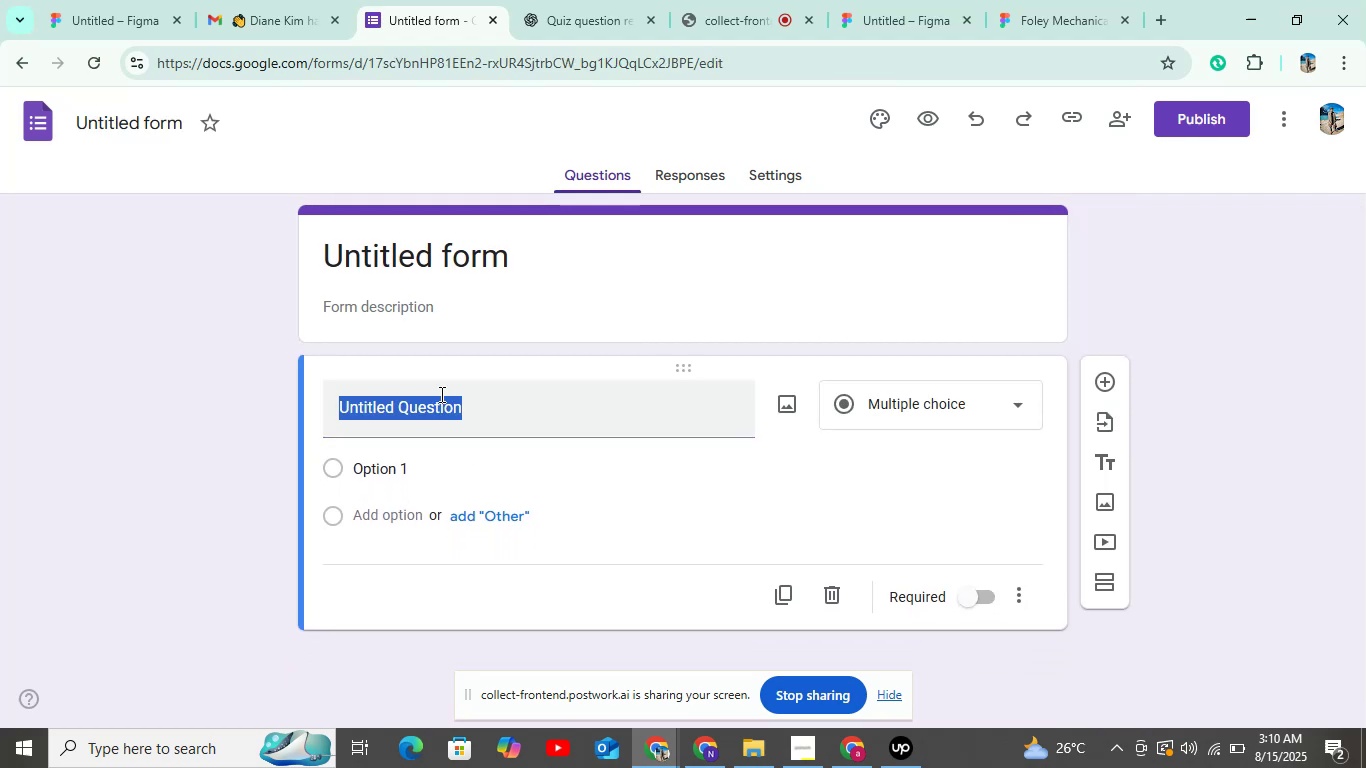 
key(I)
 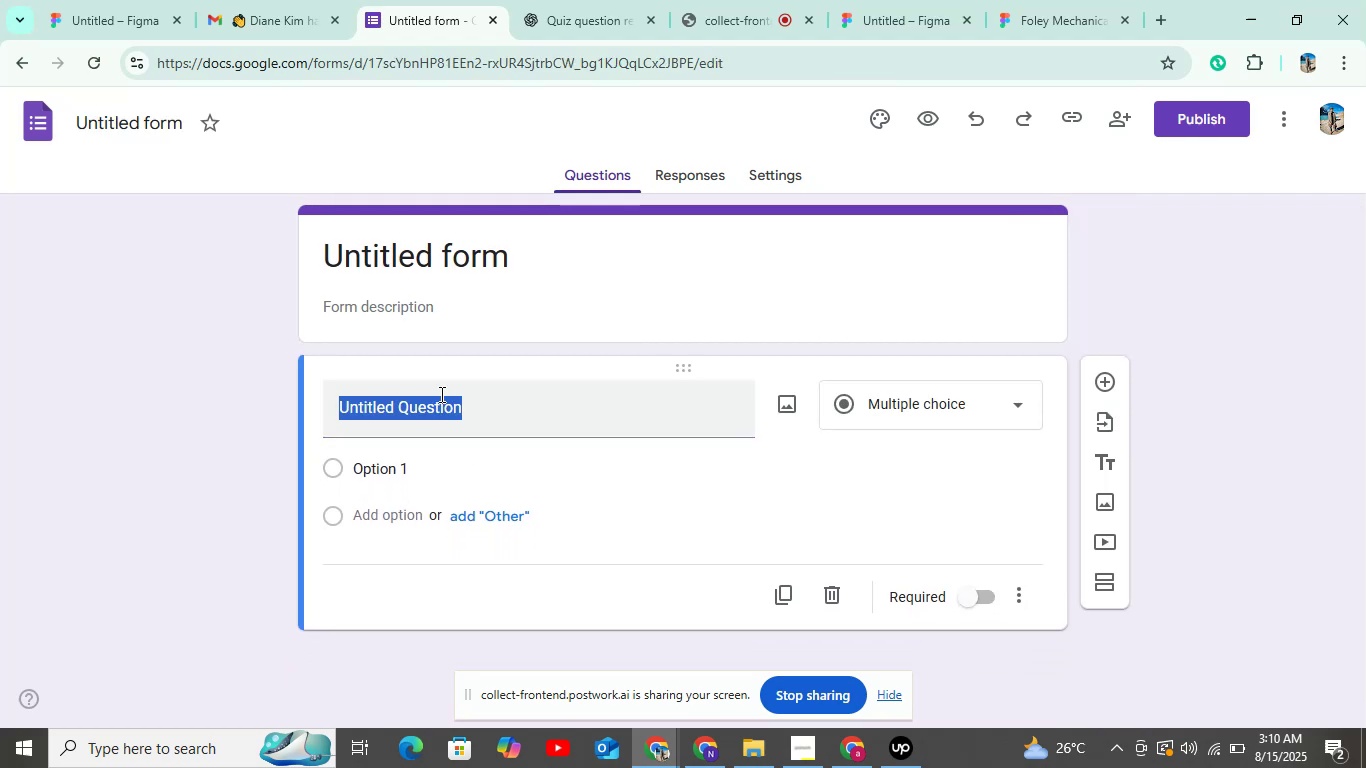 
key(CapsLock)
 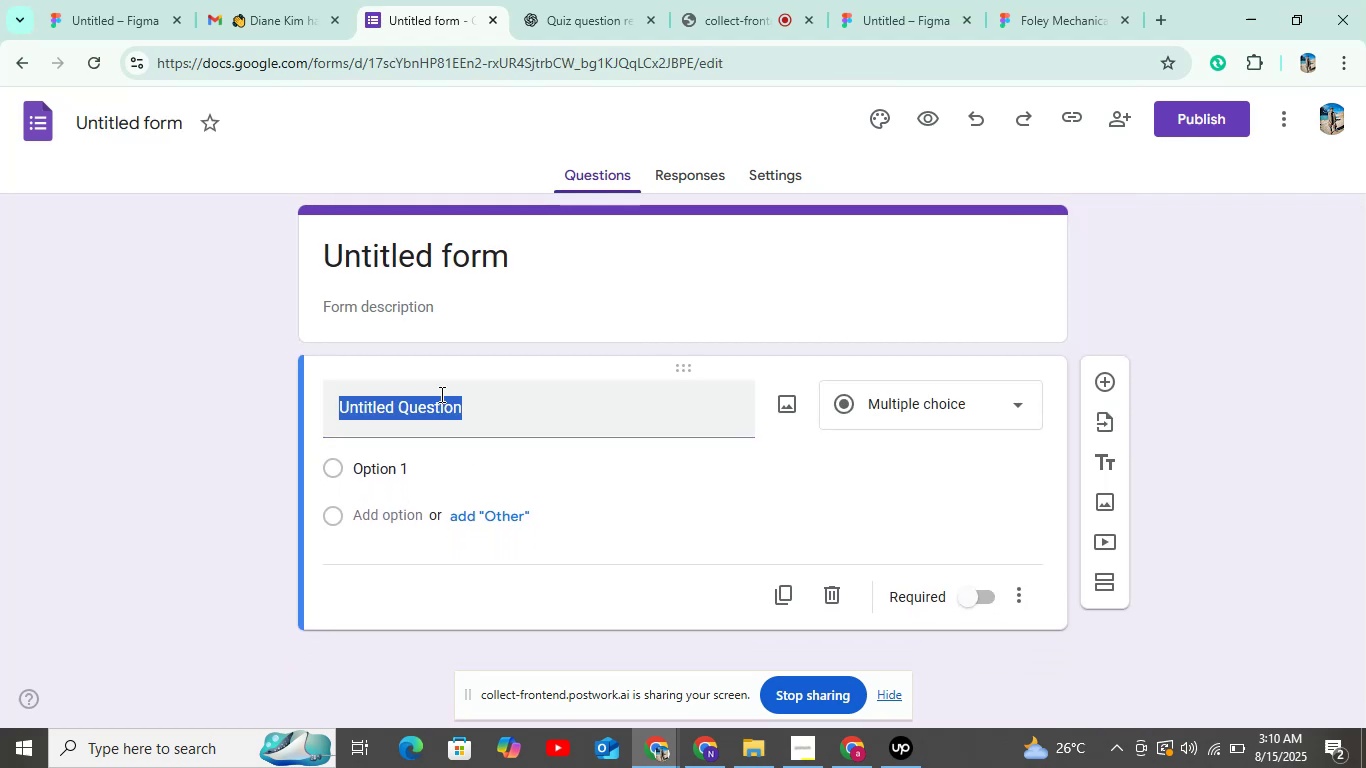 
key(Space)
 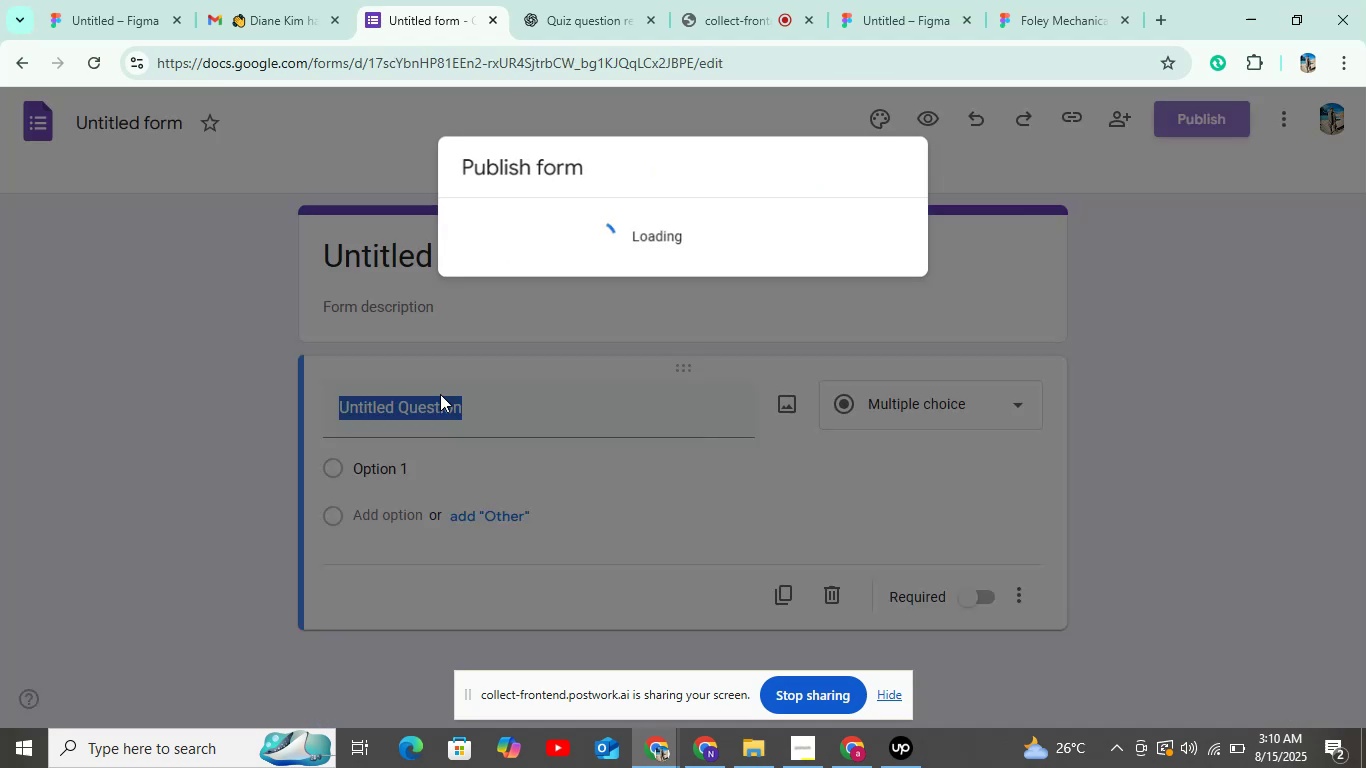 
key(A)
 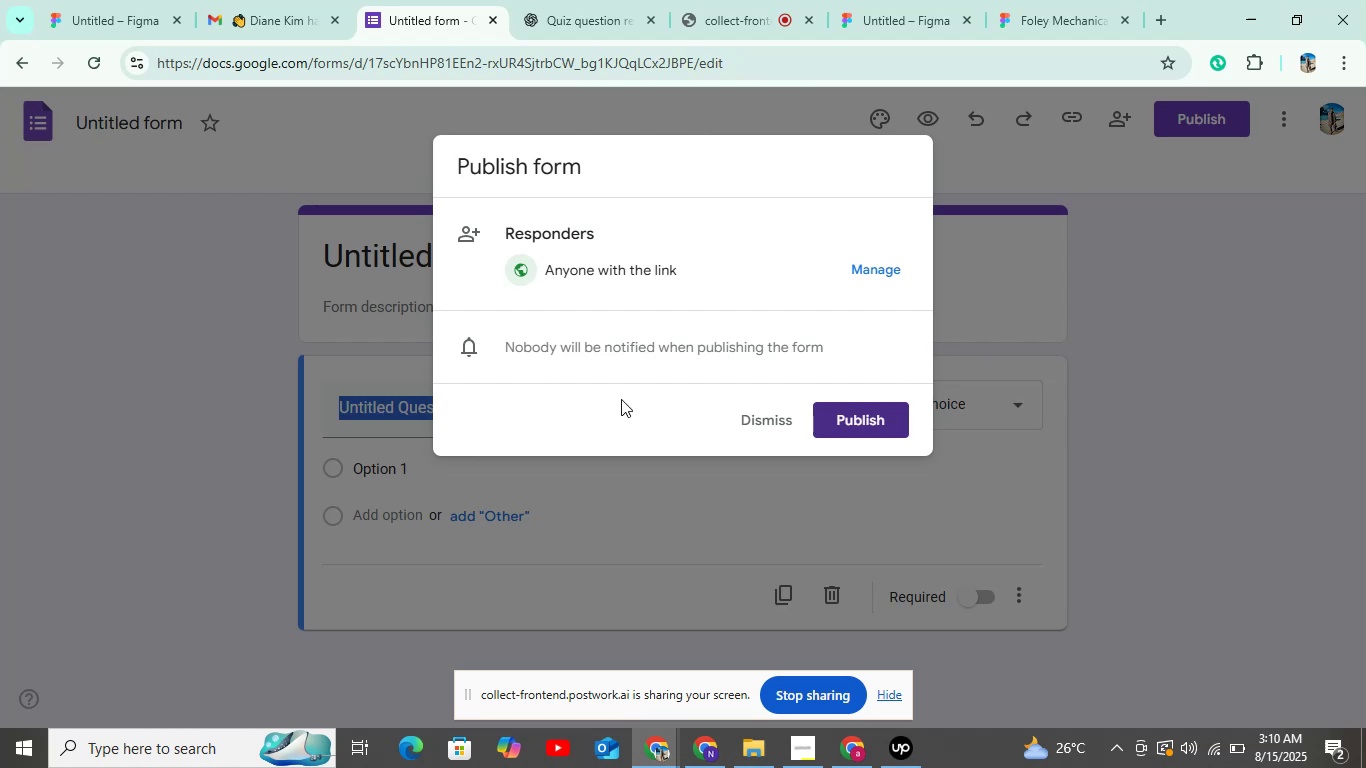 
left_click([876, 426])
 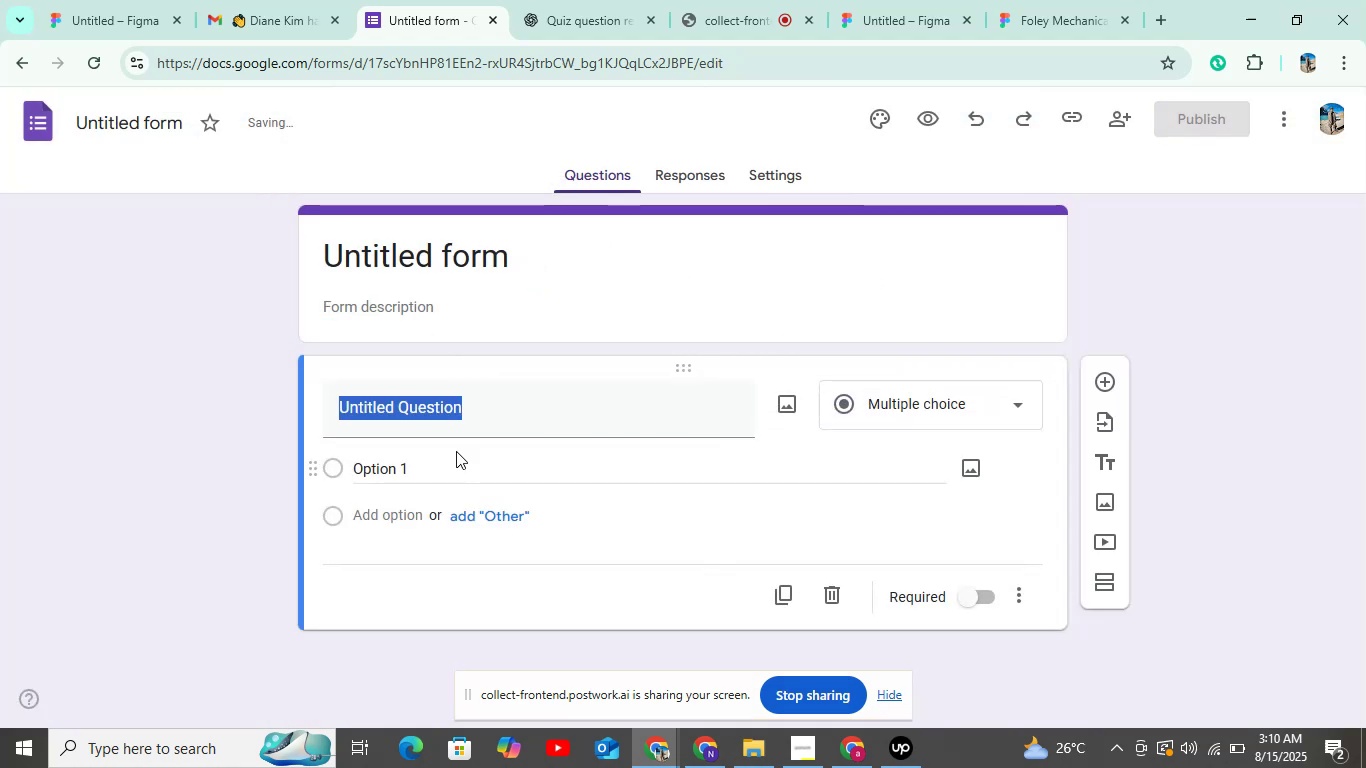 
type(I wa)
 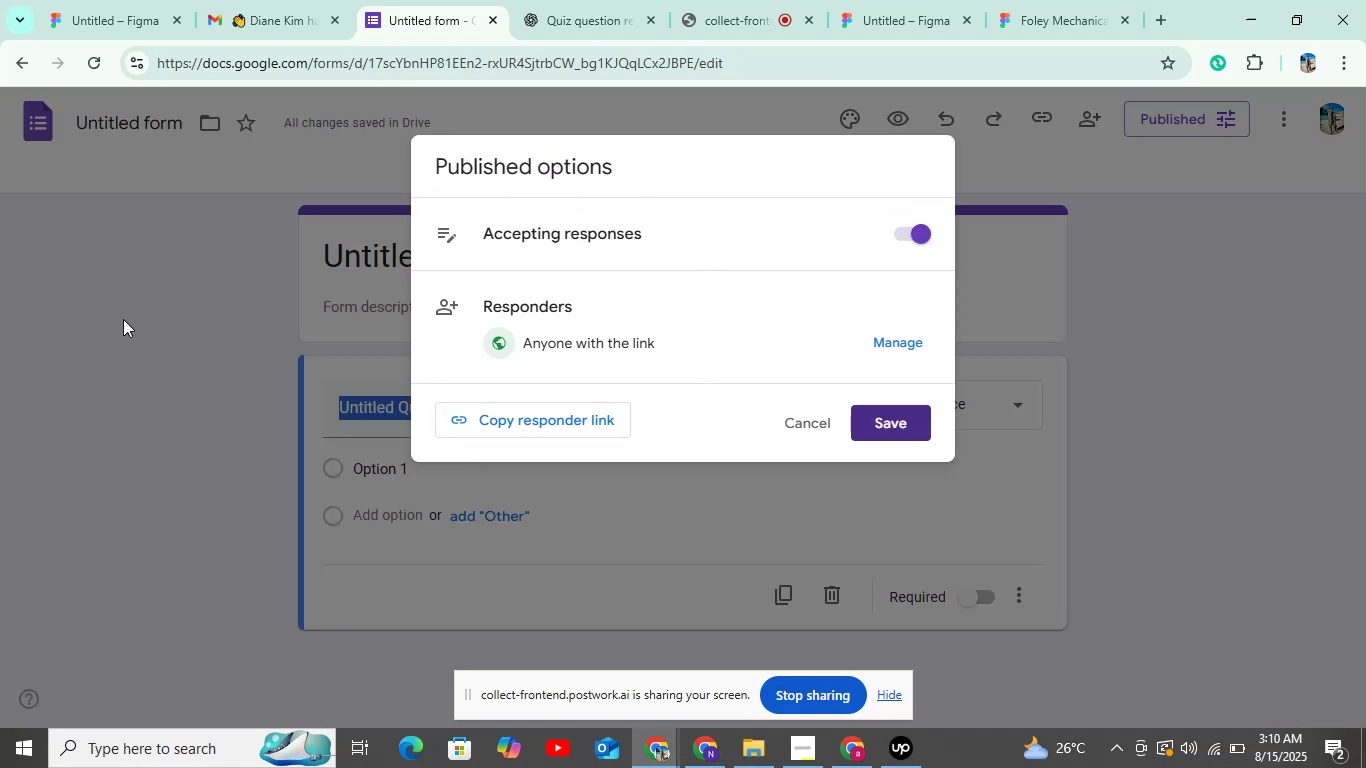 
left_click([129, 323])
 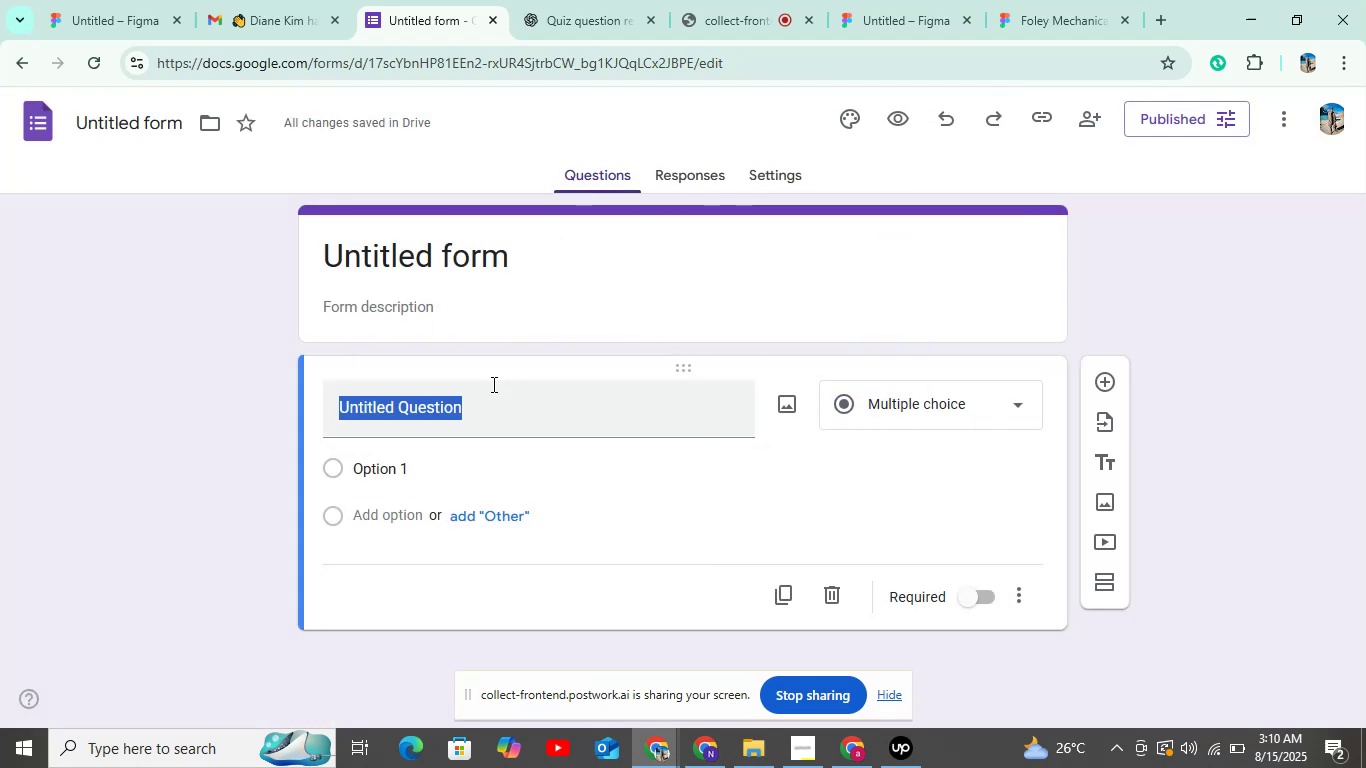 
left_click([484, 415])
 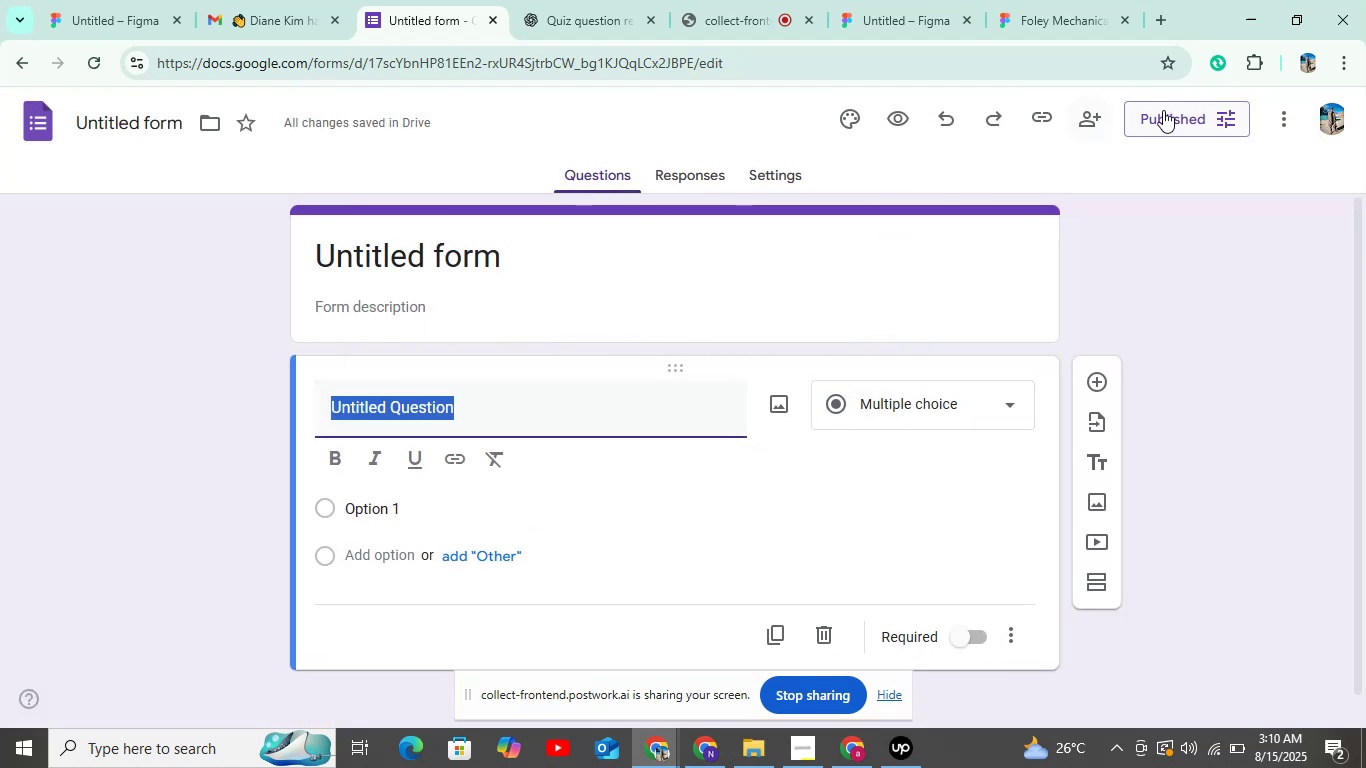 
left_click([1227, 116])
 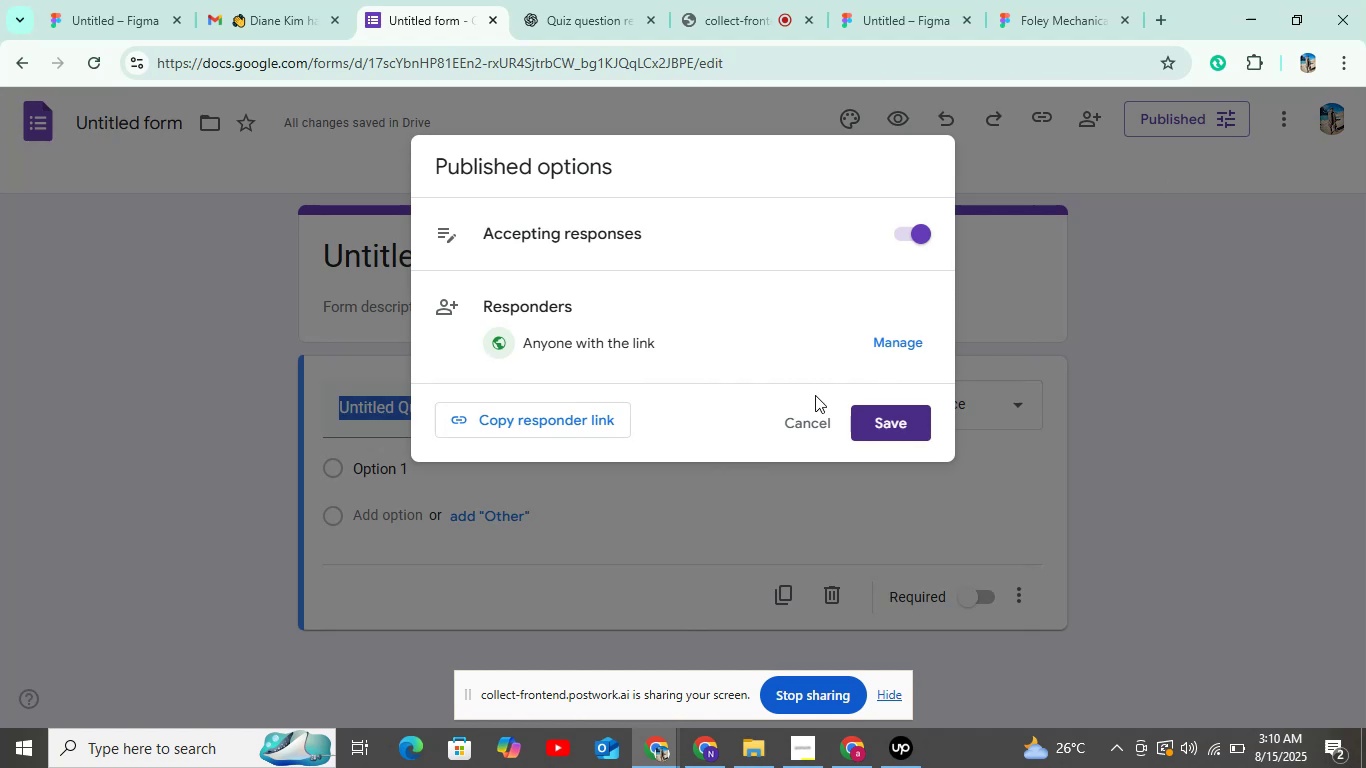 
left_click([813, 429])
 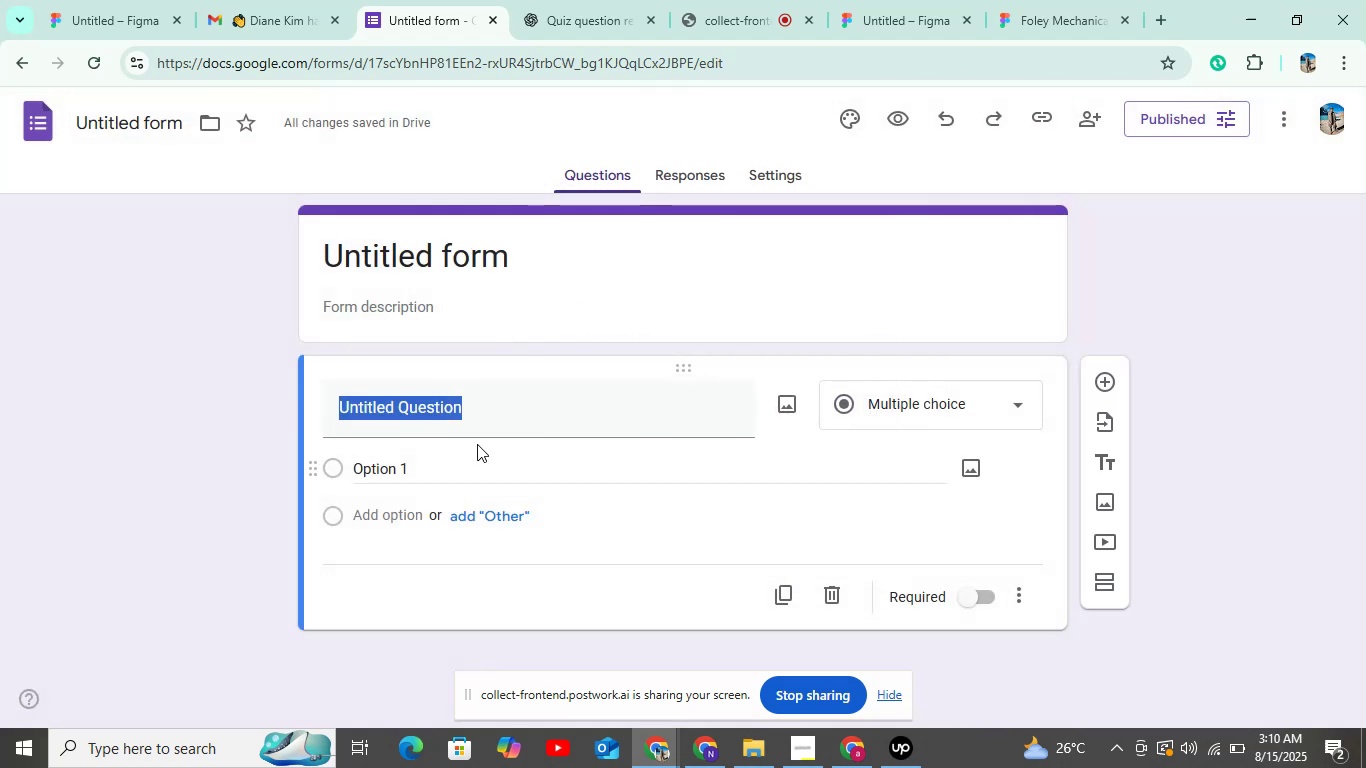 
type(lui)
 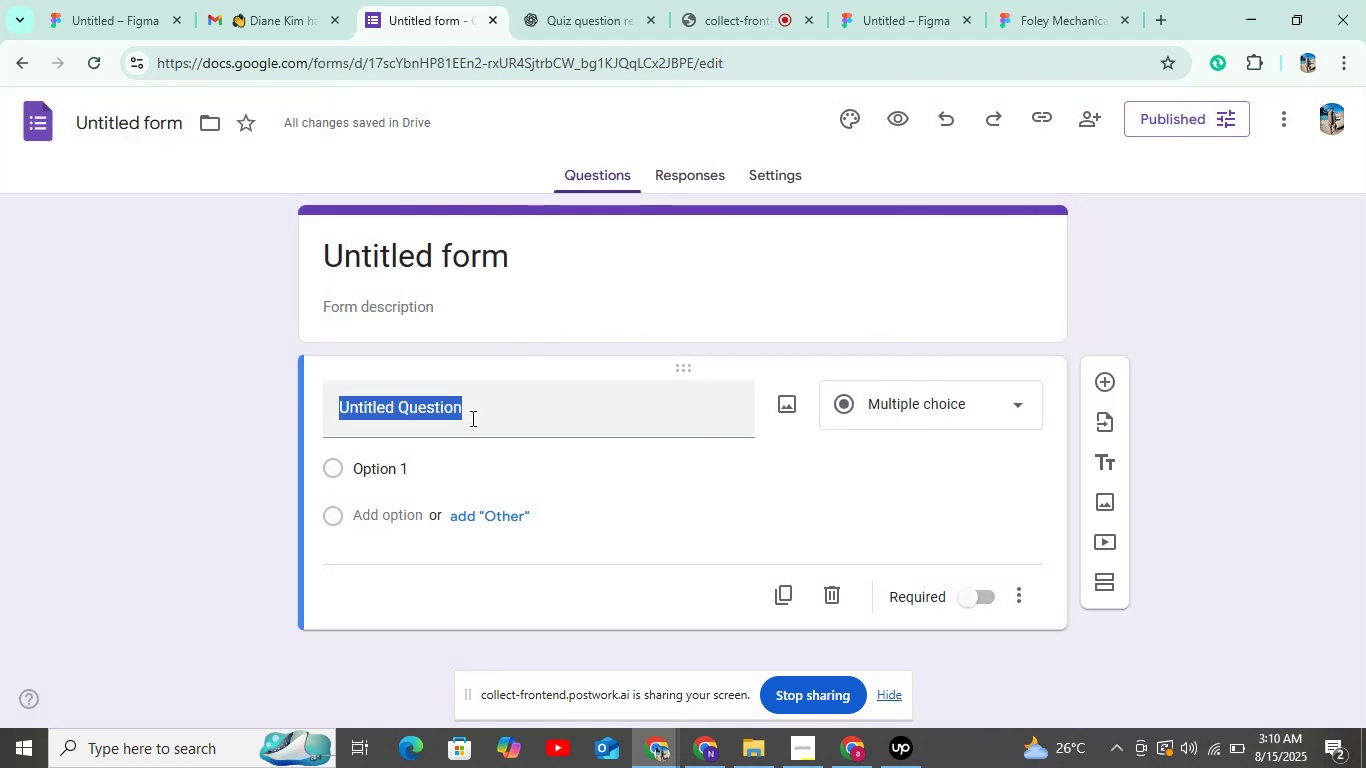 
left_click([471, 418])
 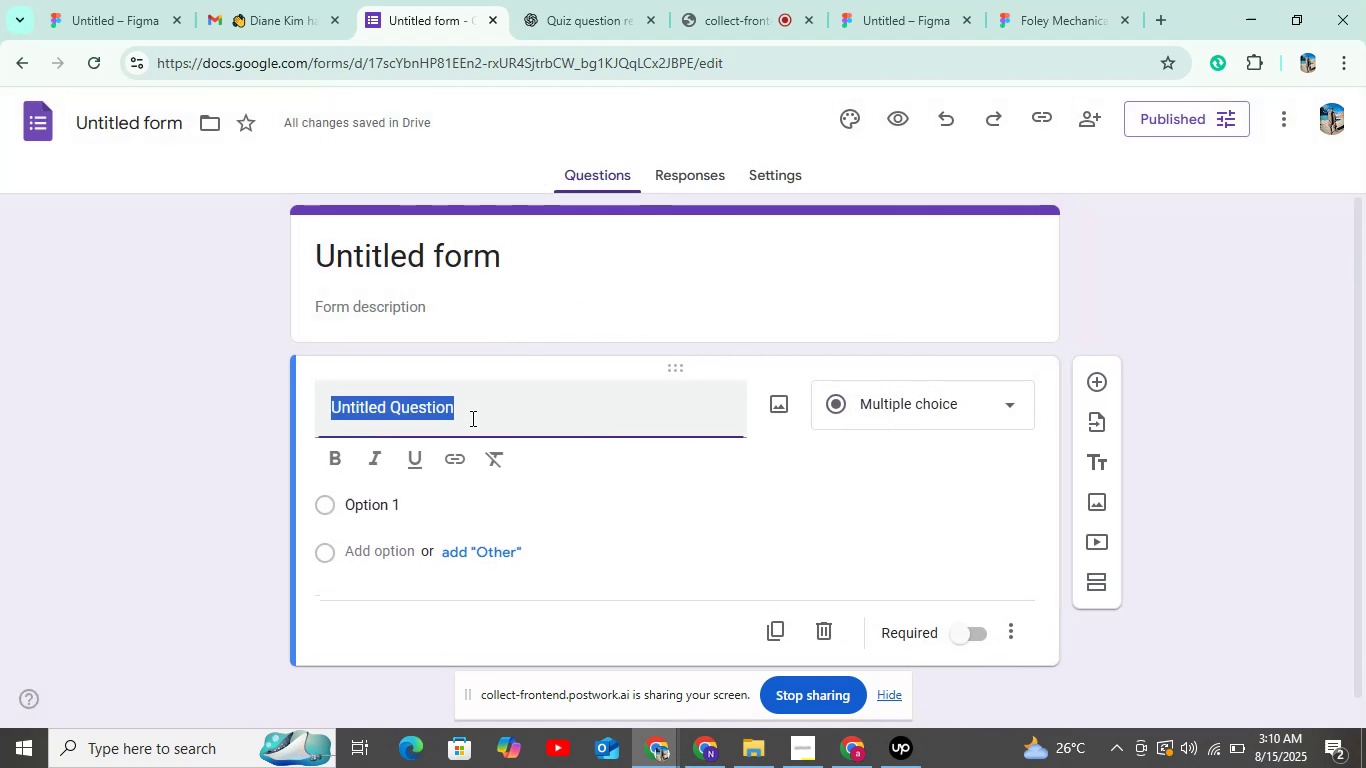 
type(io)
key(Backspace)
key(Backspace)
type(I wannt)
 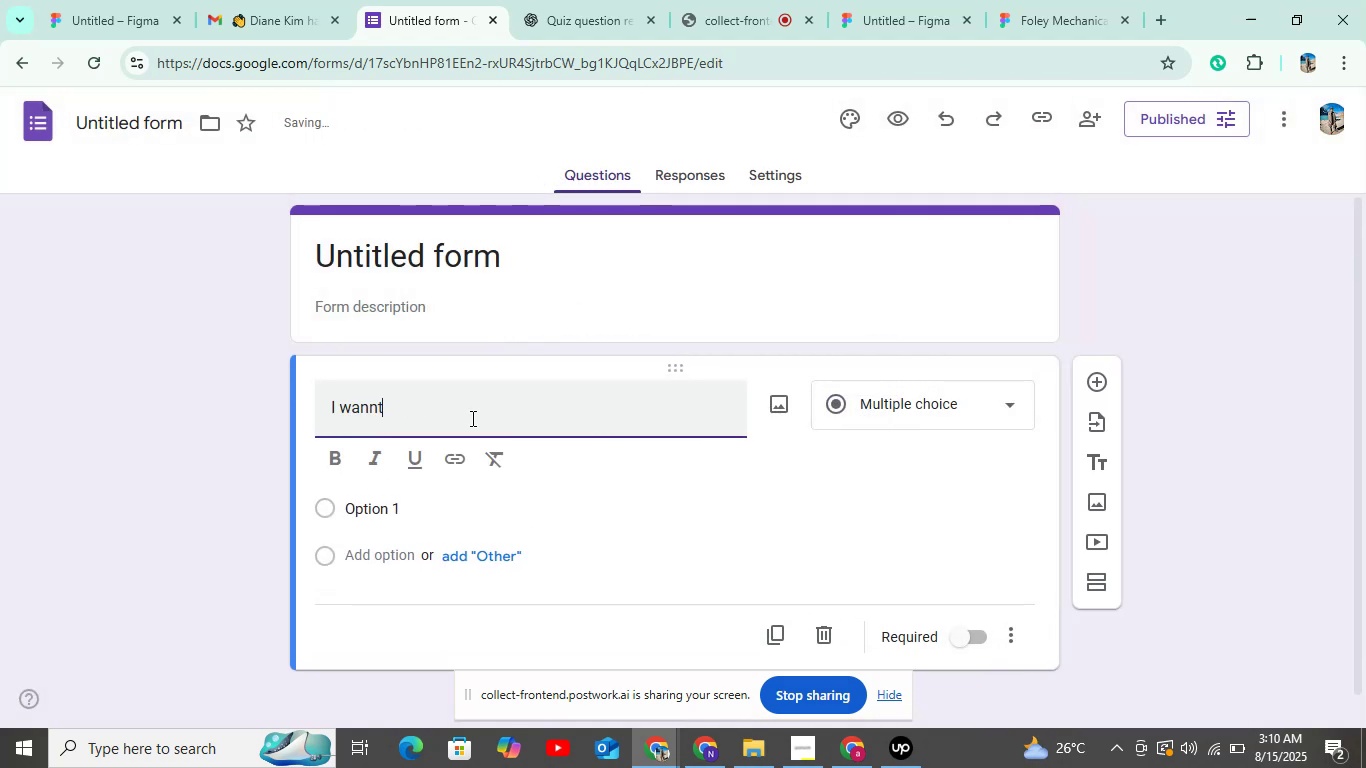 
hold_key(key=Backspace, duration=0.73)
 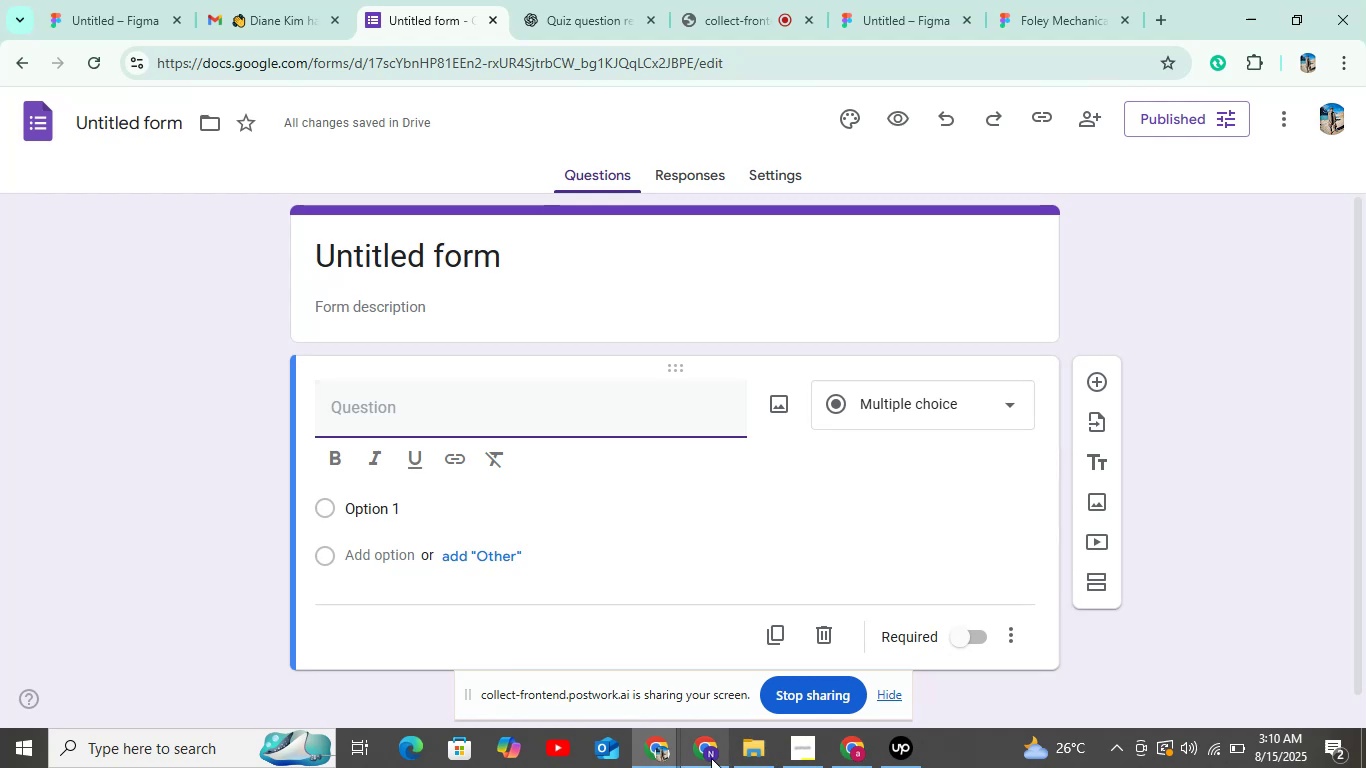 
left_click([711, 758])
 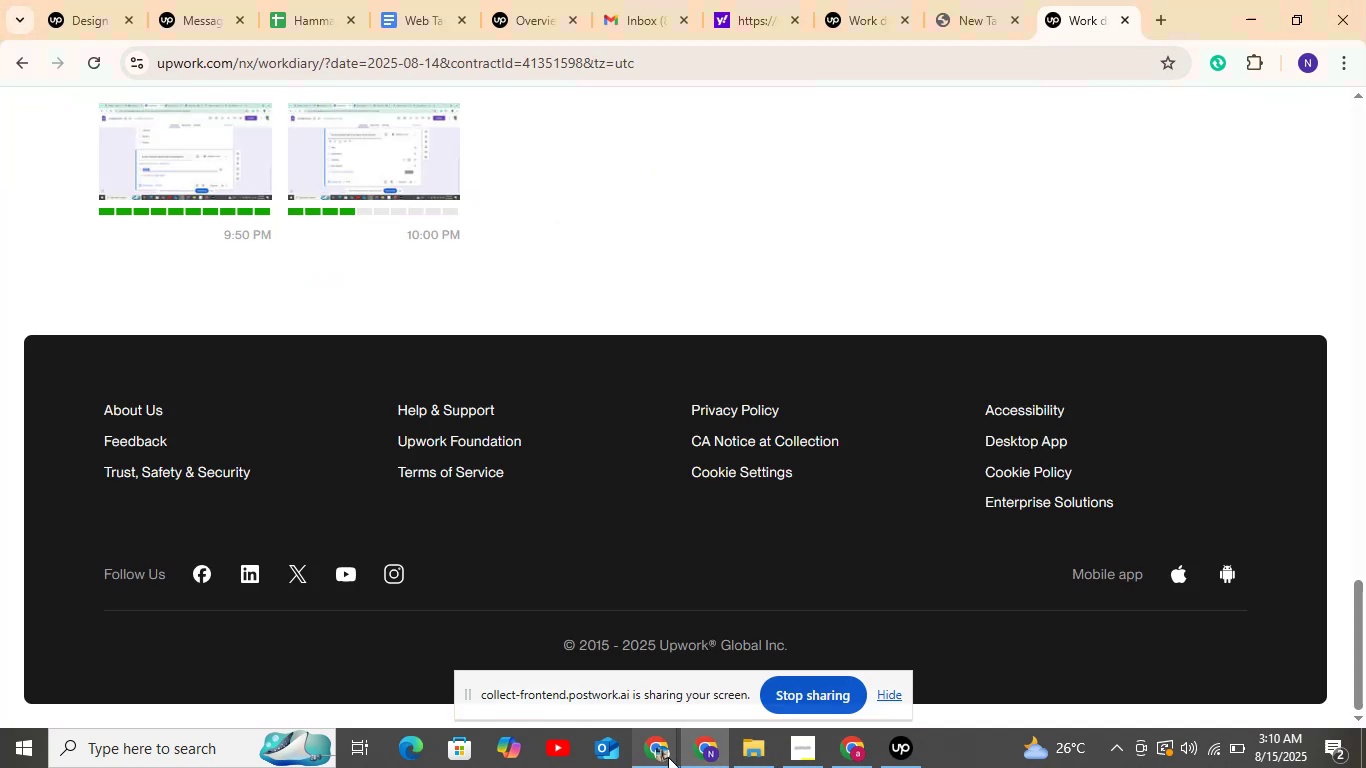 
left_click([662, 755])
 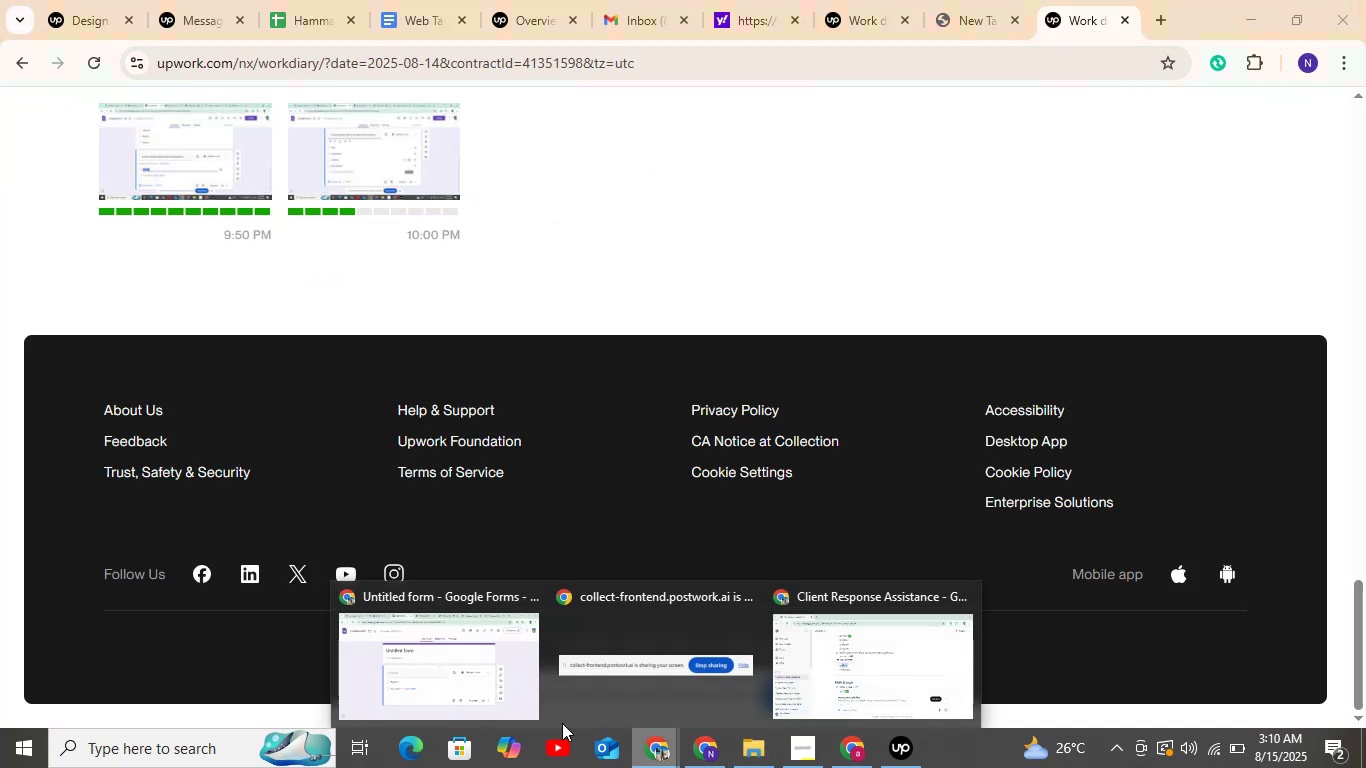 
left_click([488, 690])
 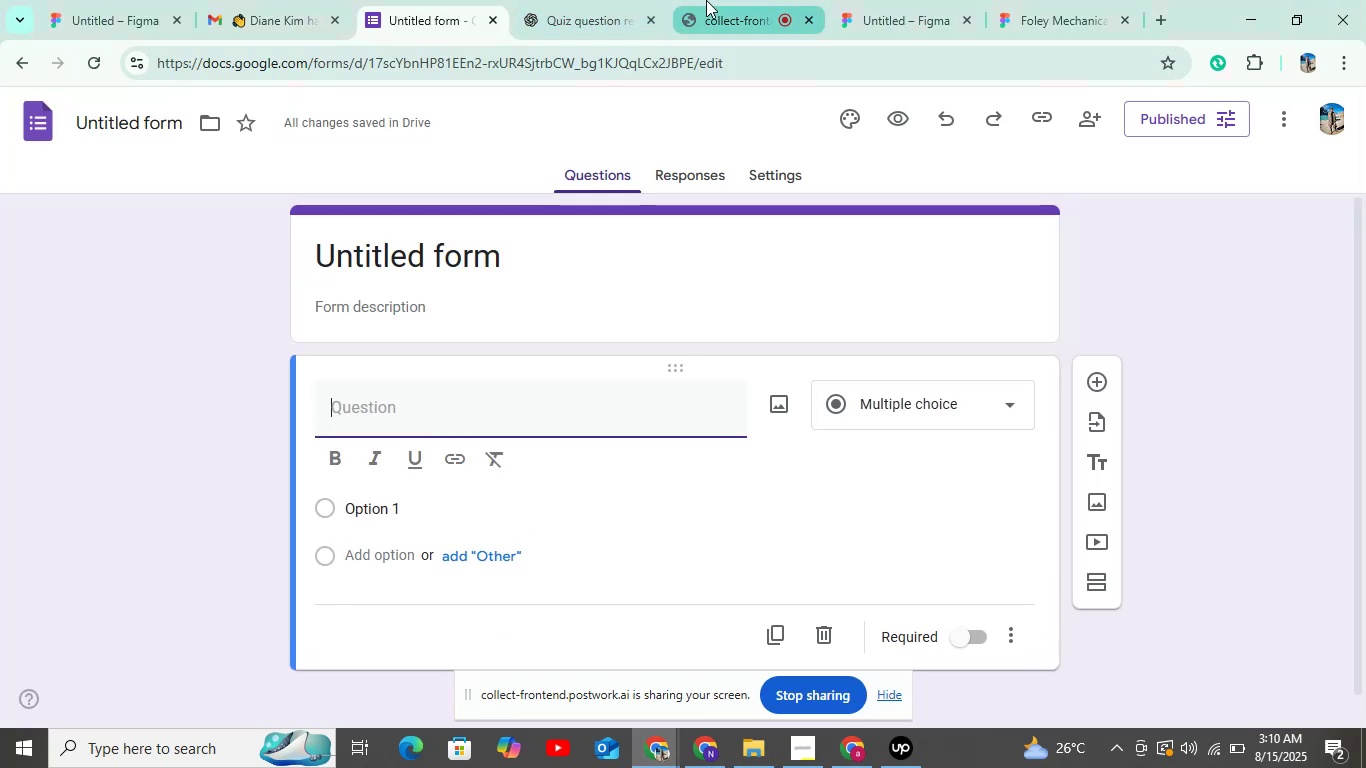 
left_click([586, 12])
 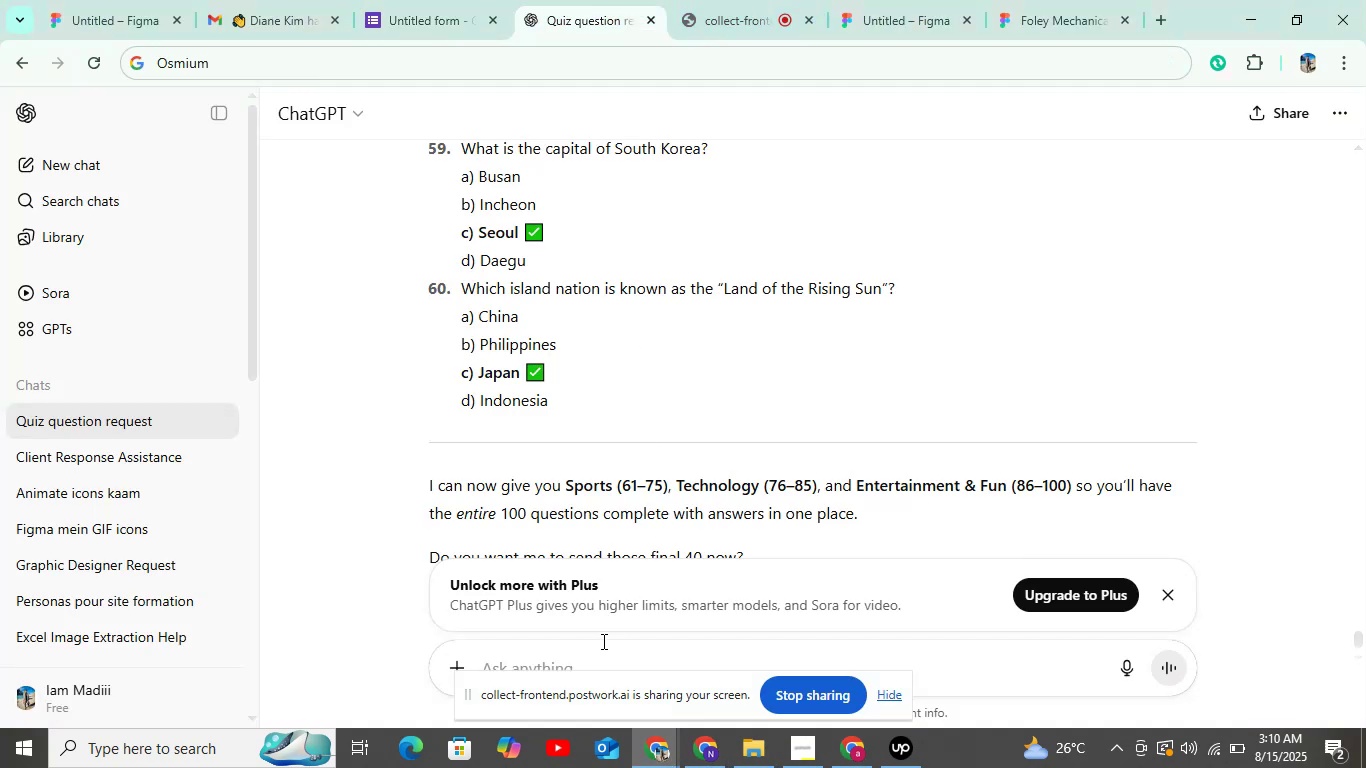 
left_click([601, 657])
 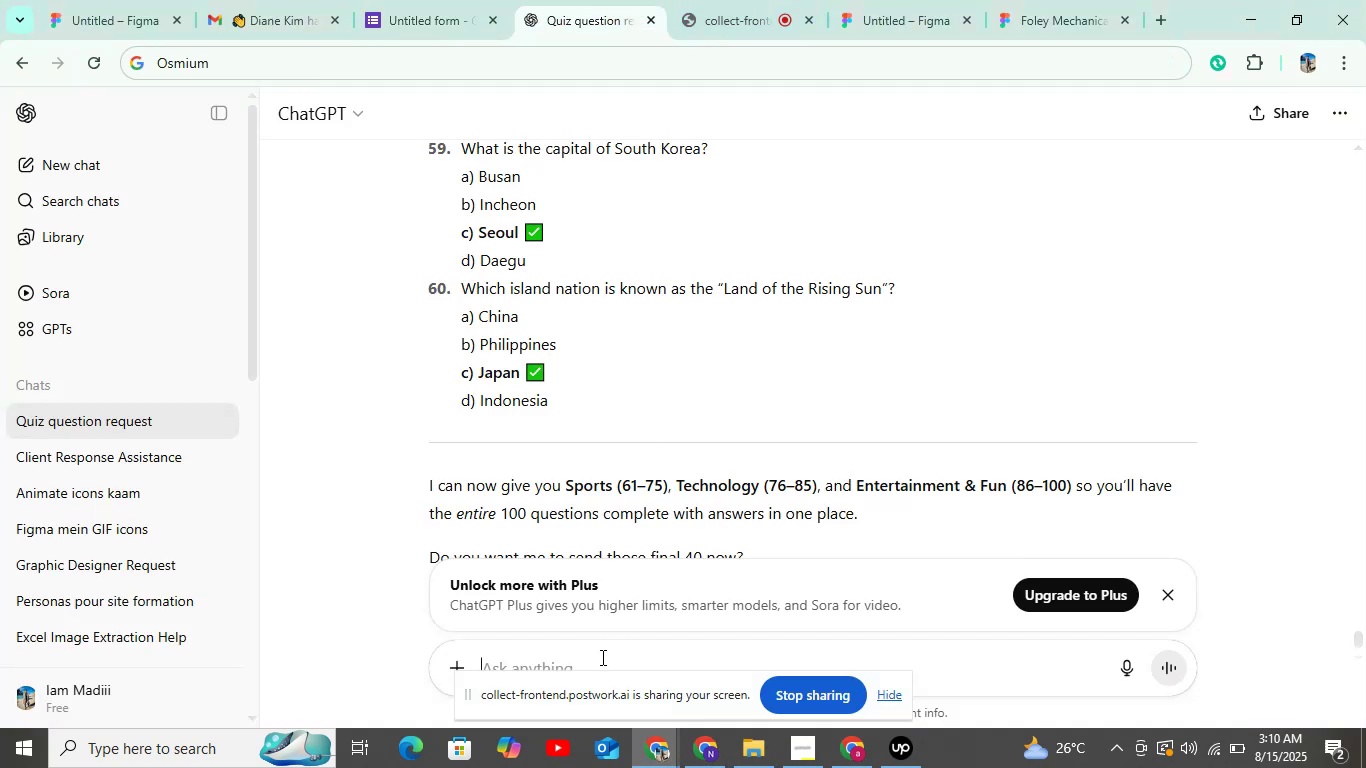 
type(i want more questions for regidtrations forms)
 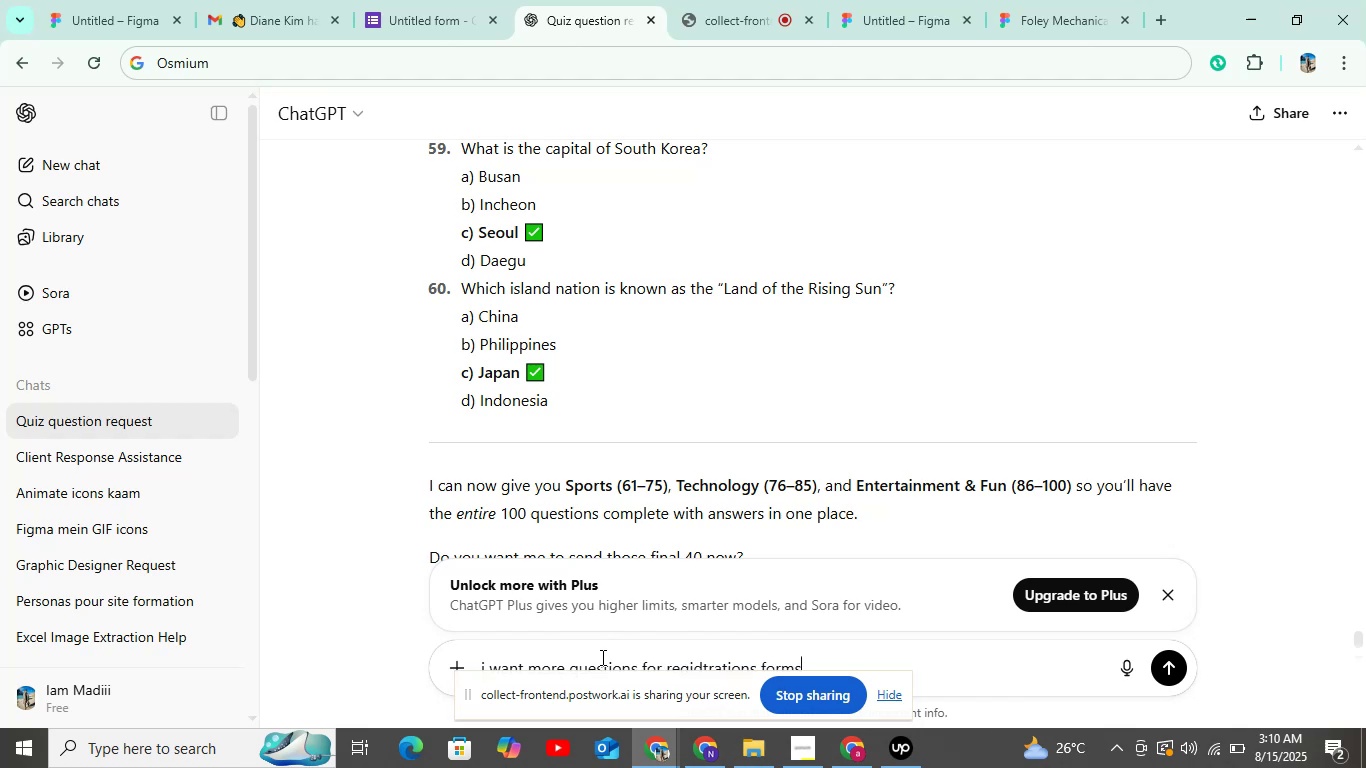 
key(Enter)
 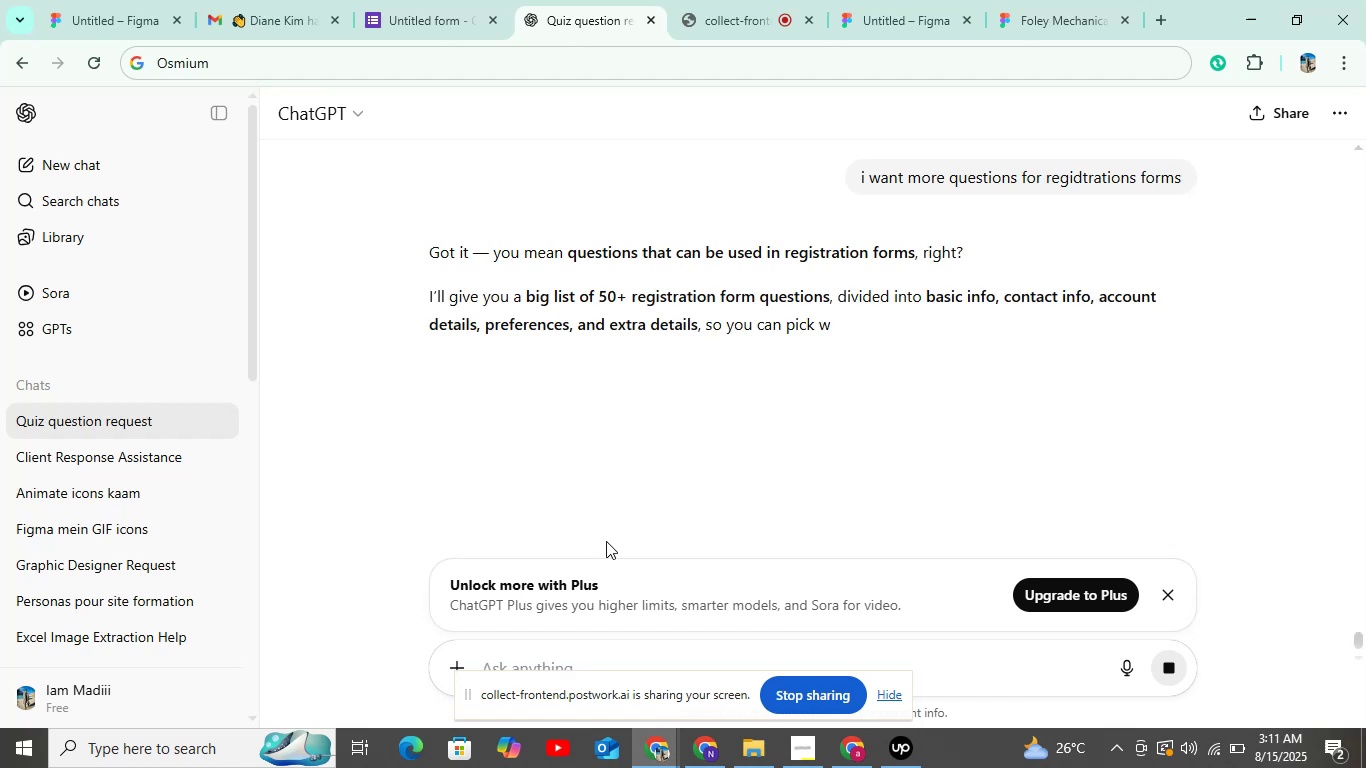 
scroll: coordinate [720, 427], scroll_direction: down, amount: 4.0
 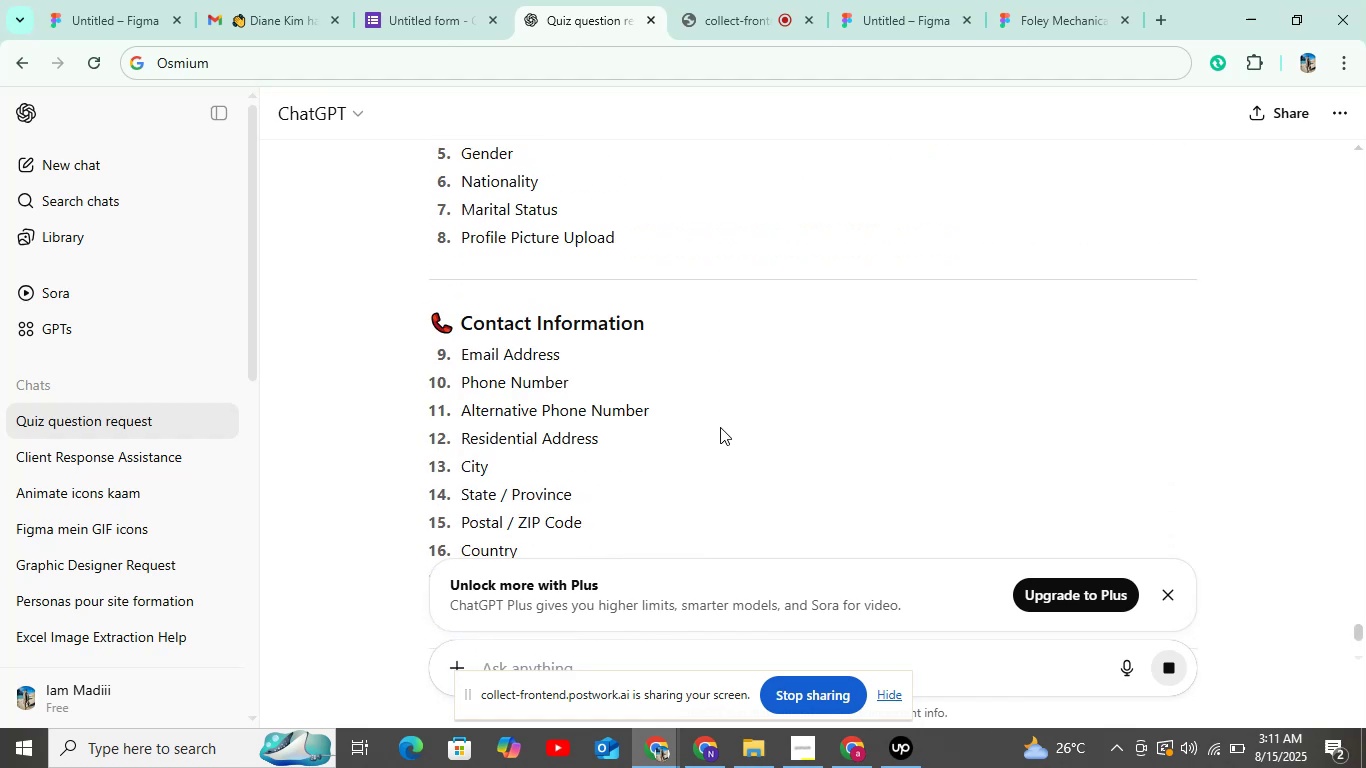 
scroll: coordinate [720, 427], scroll_direction: up, amount: 2.0
 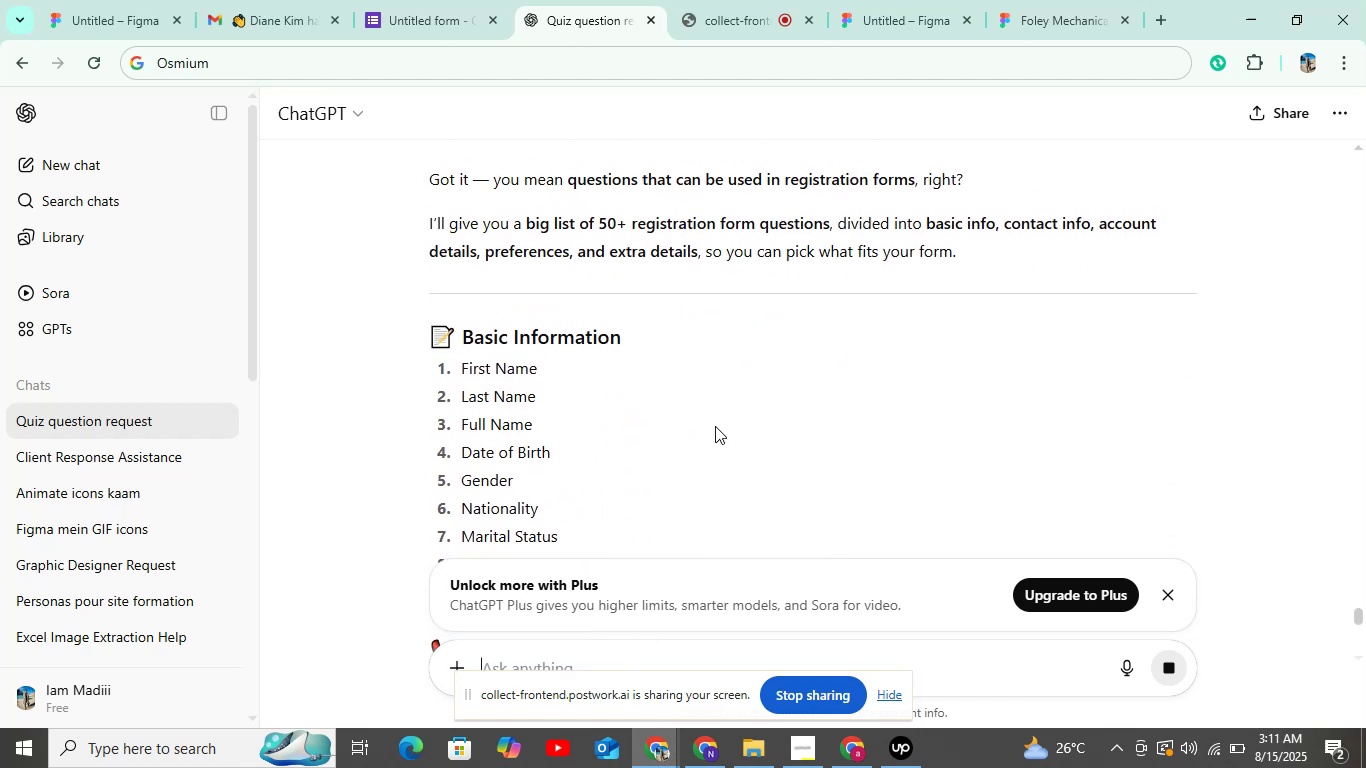 
scroll: coordinate [695, 422], scroll_direction: down, amount: 1.0
 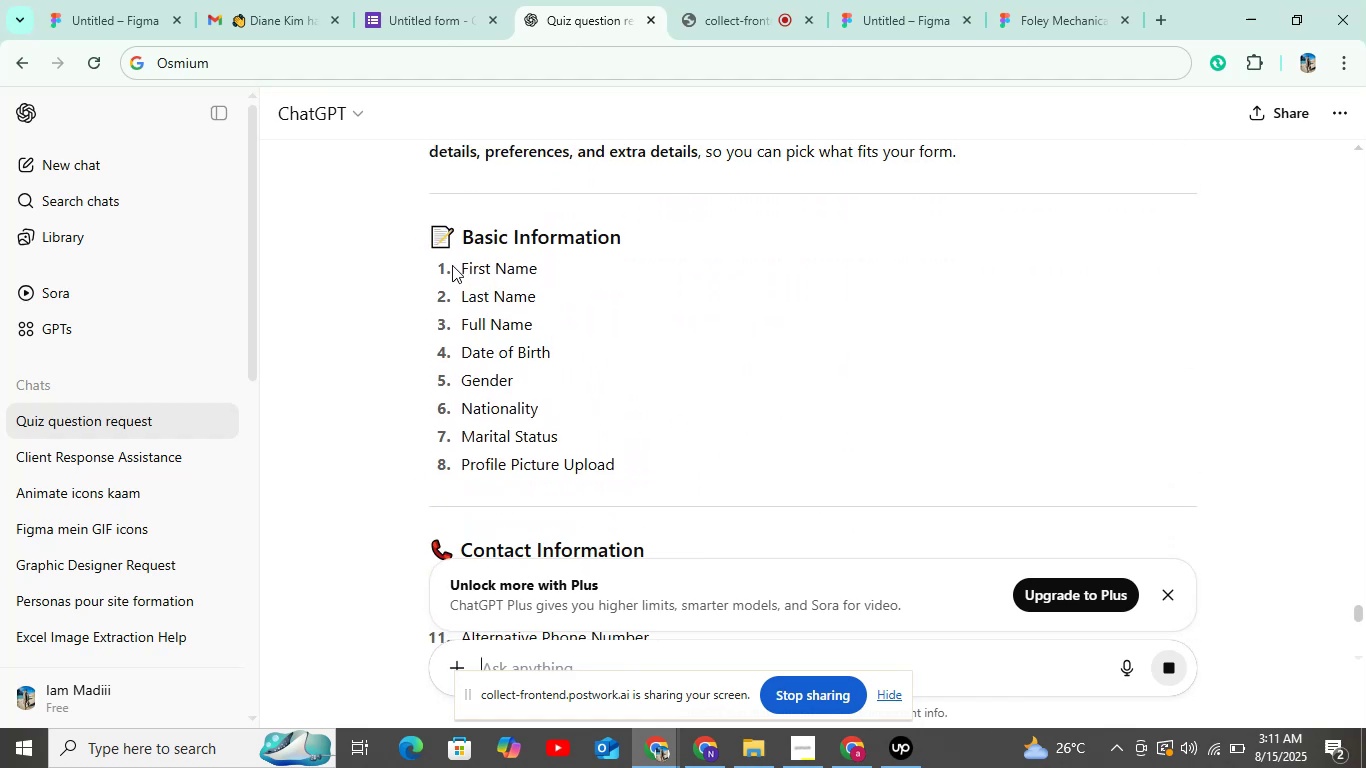 
left_click_drag(start_coordinate=[462, 265], to_coordinate=[554, 264])
 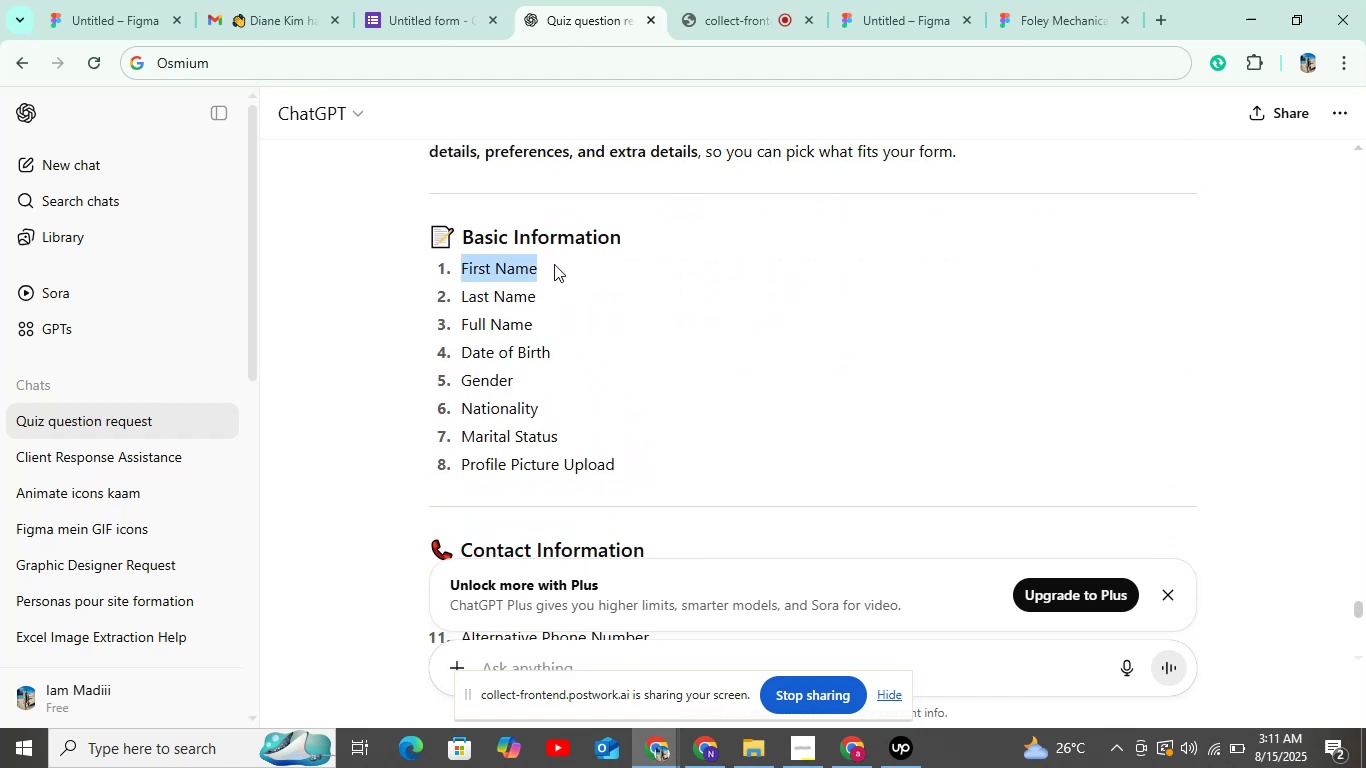 
key(Control+C)
 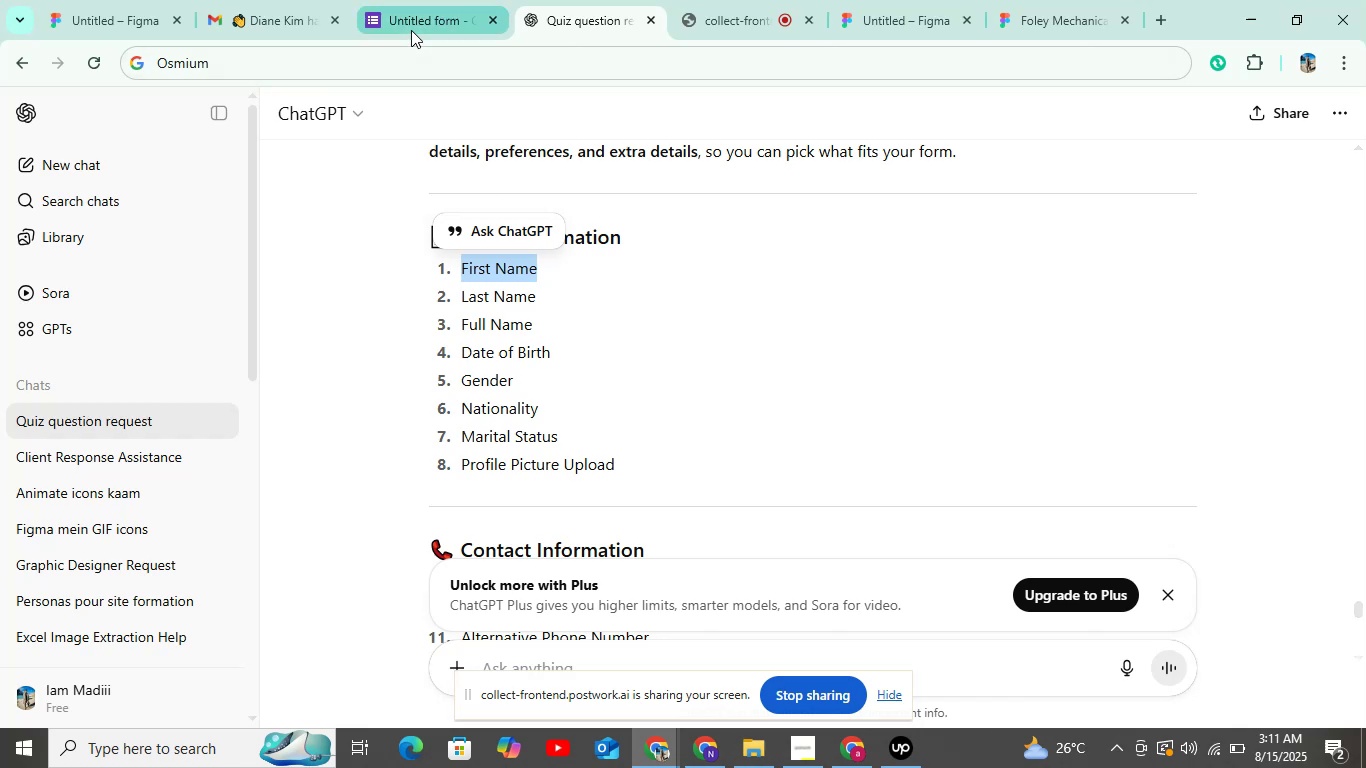 
left_click([411, 30])
 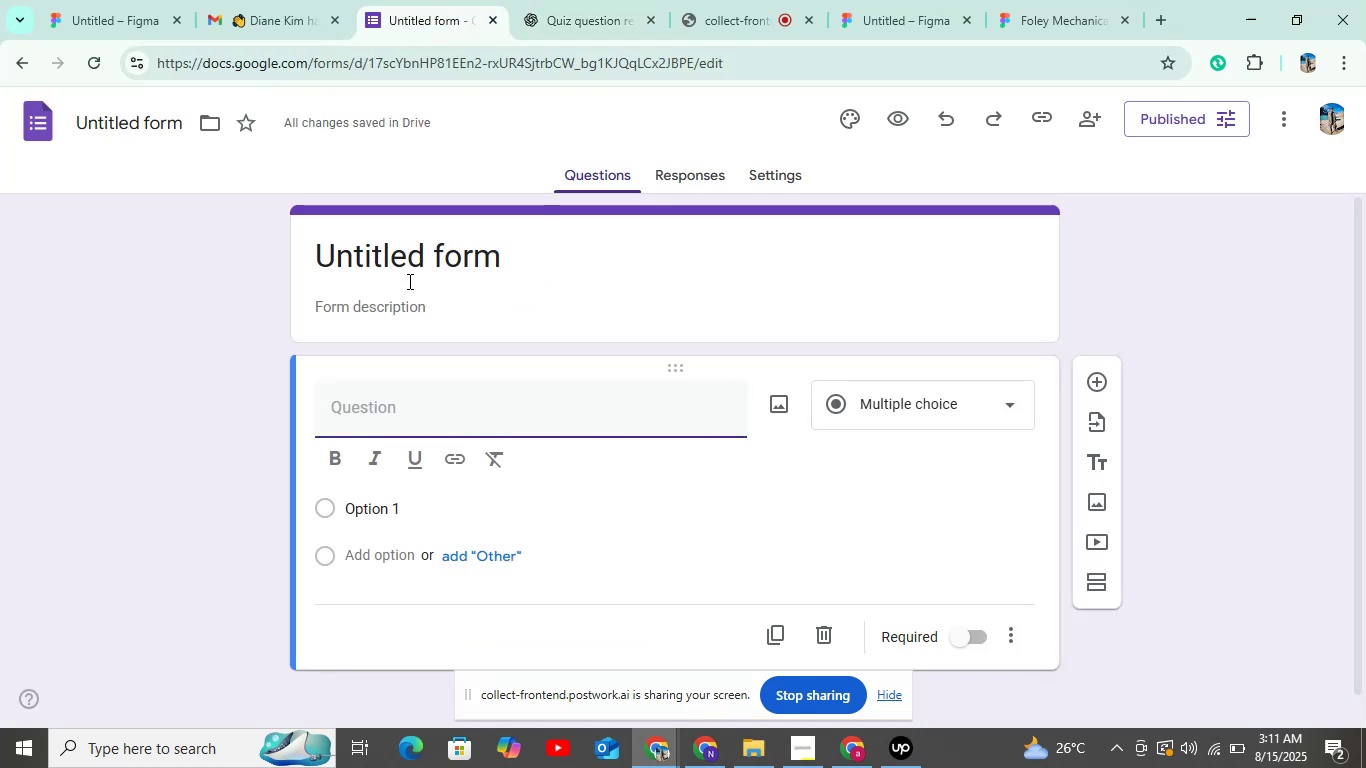 
key(Control+V)
 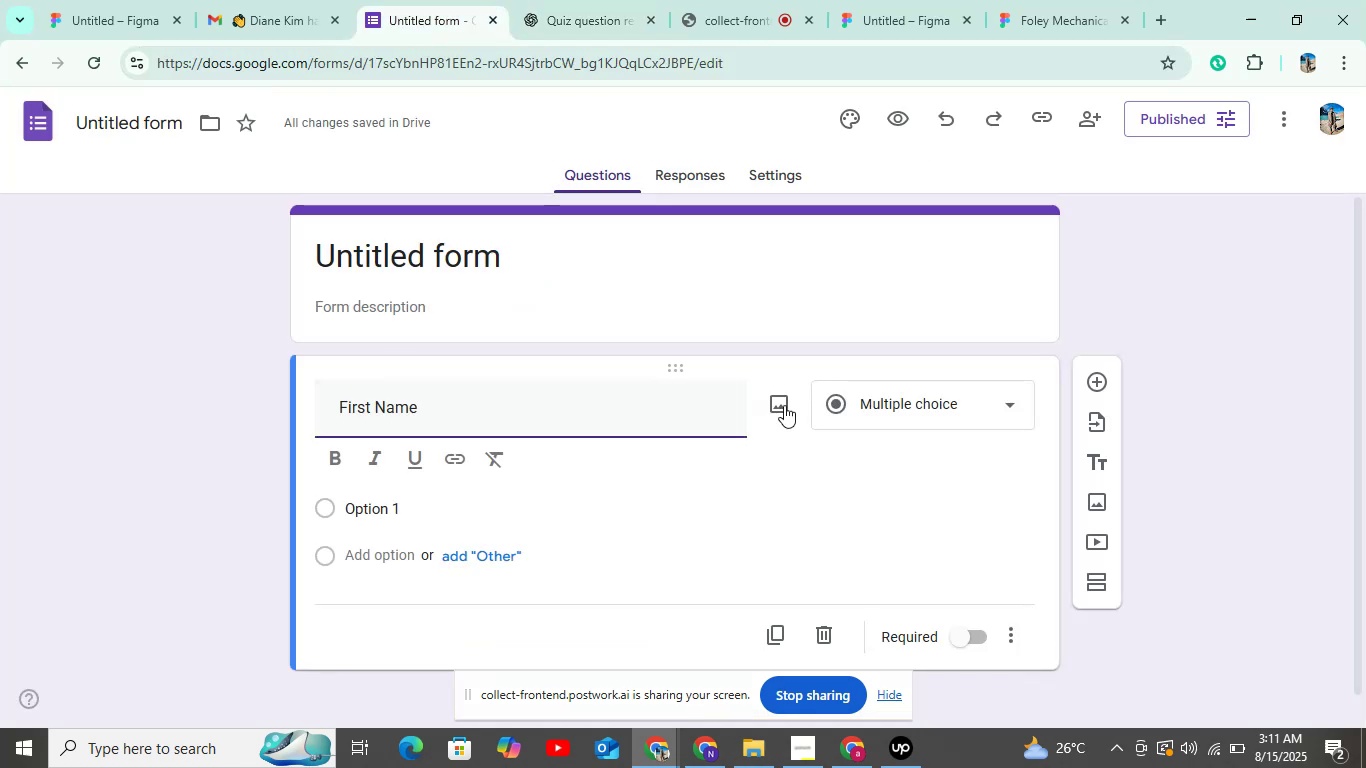 
left_click([930, 395])
 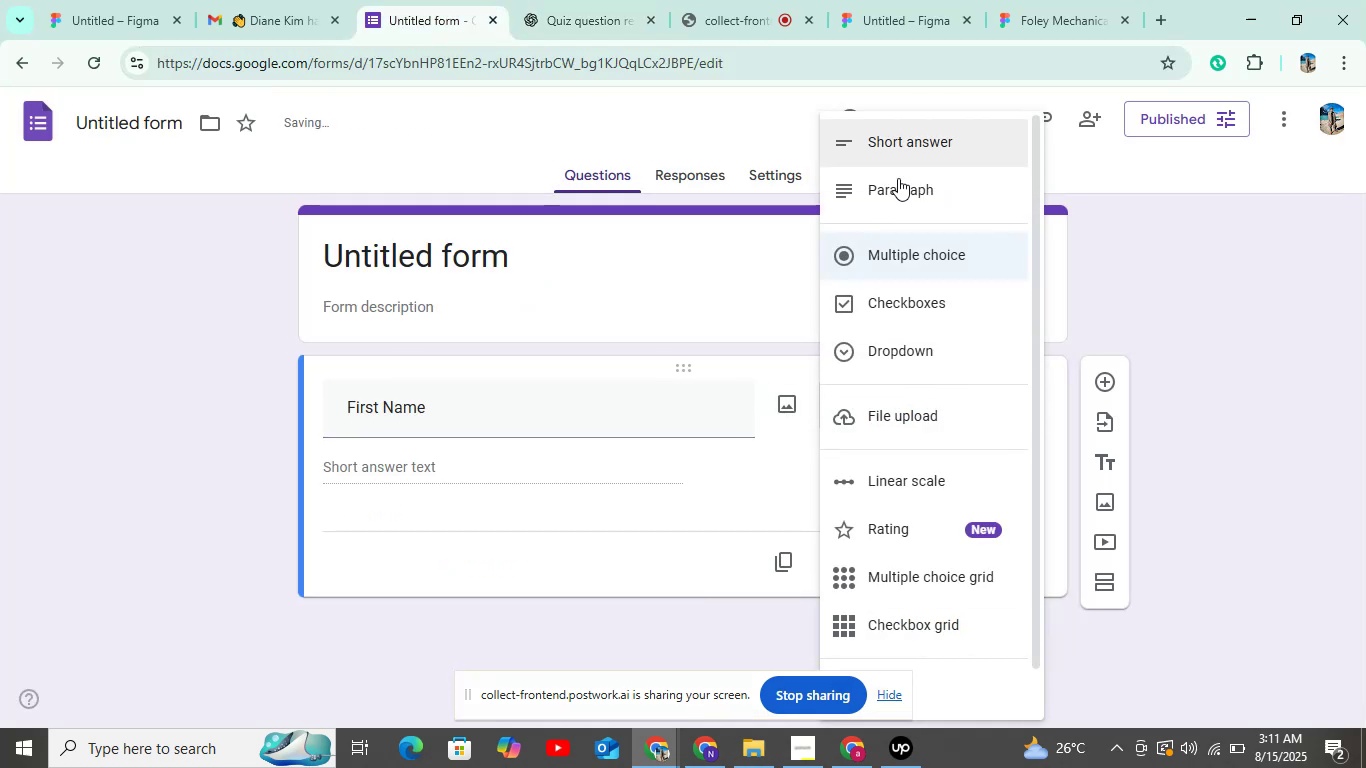 
left_click([903, 149])
 